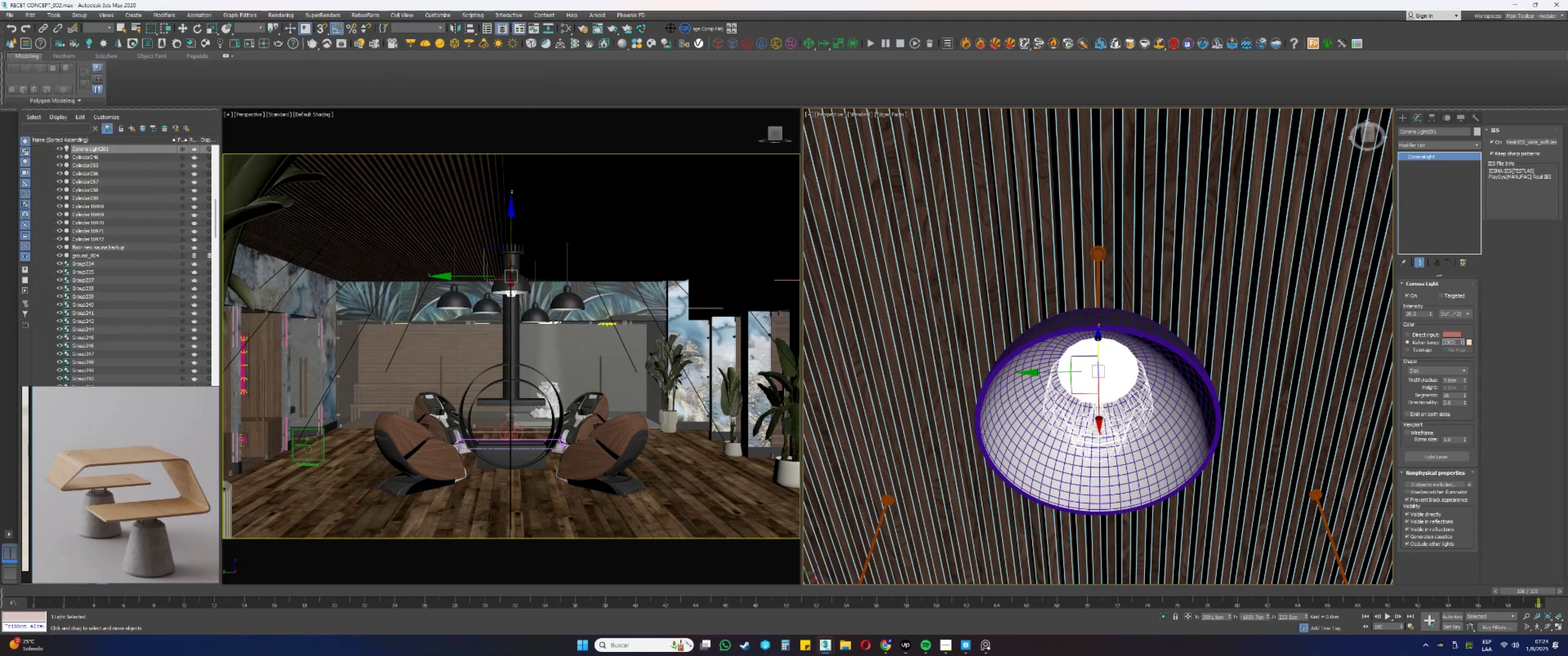 
key(NumpadEnter)
 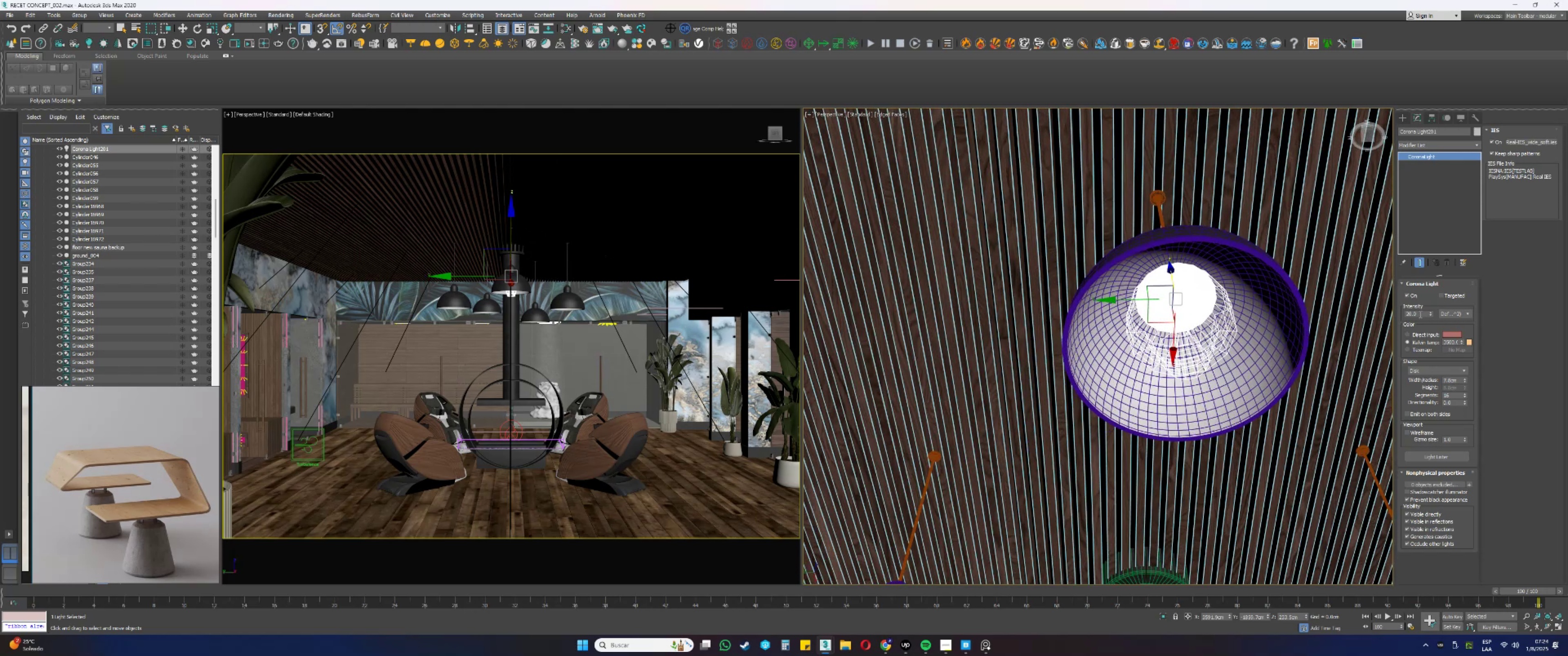 
type(40)
key(NumpadEnter)
type(tz[F3])
 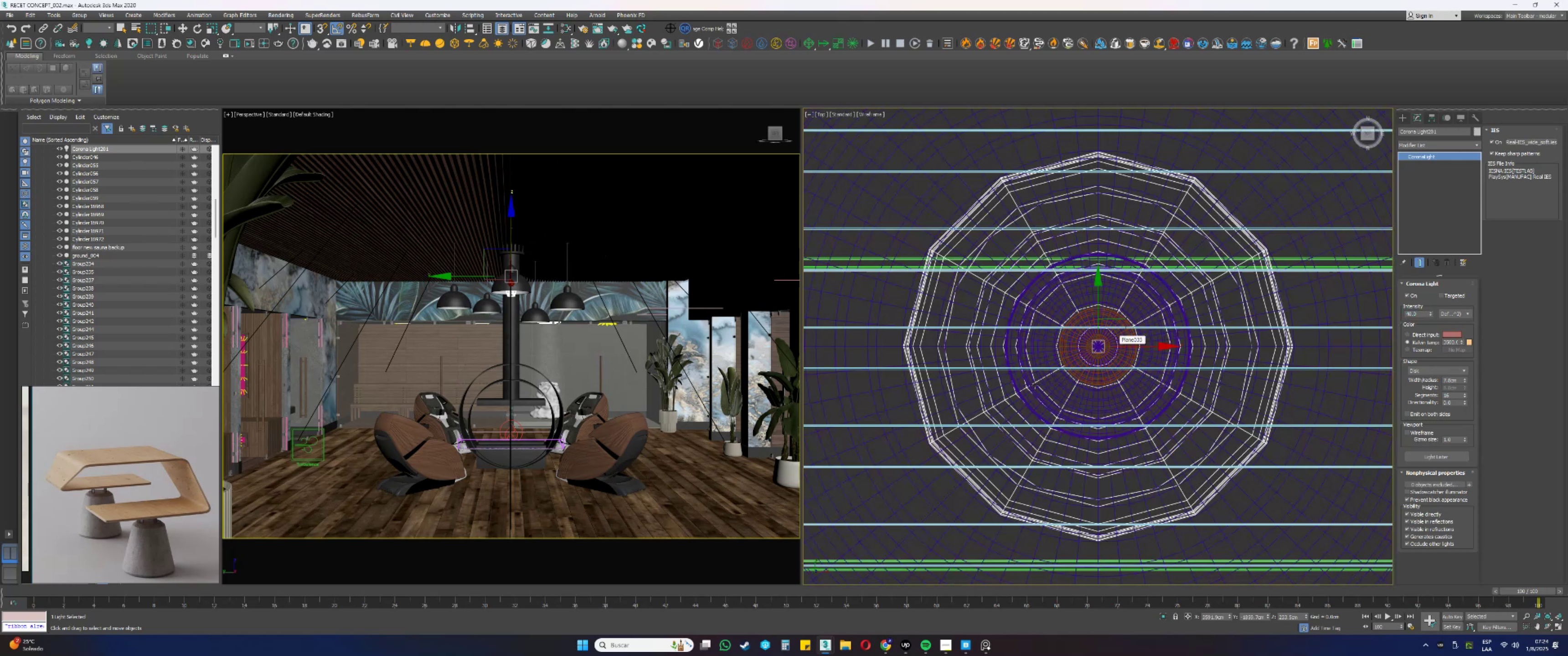 
scroll: coordinate [1036, 435], scroll_direction: down, amount: 7.0
 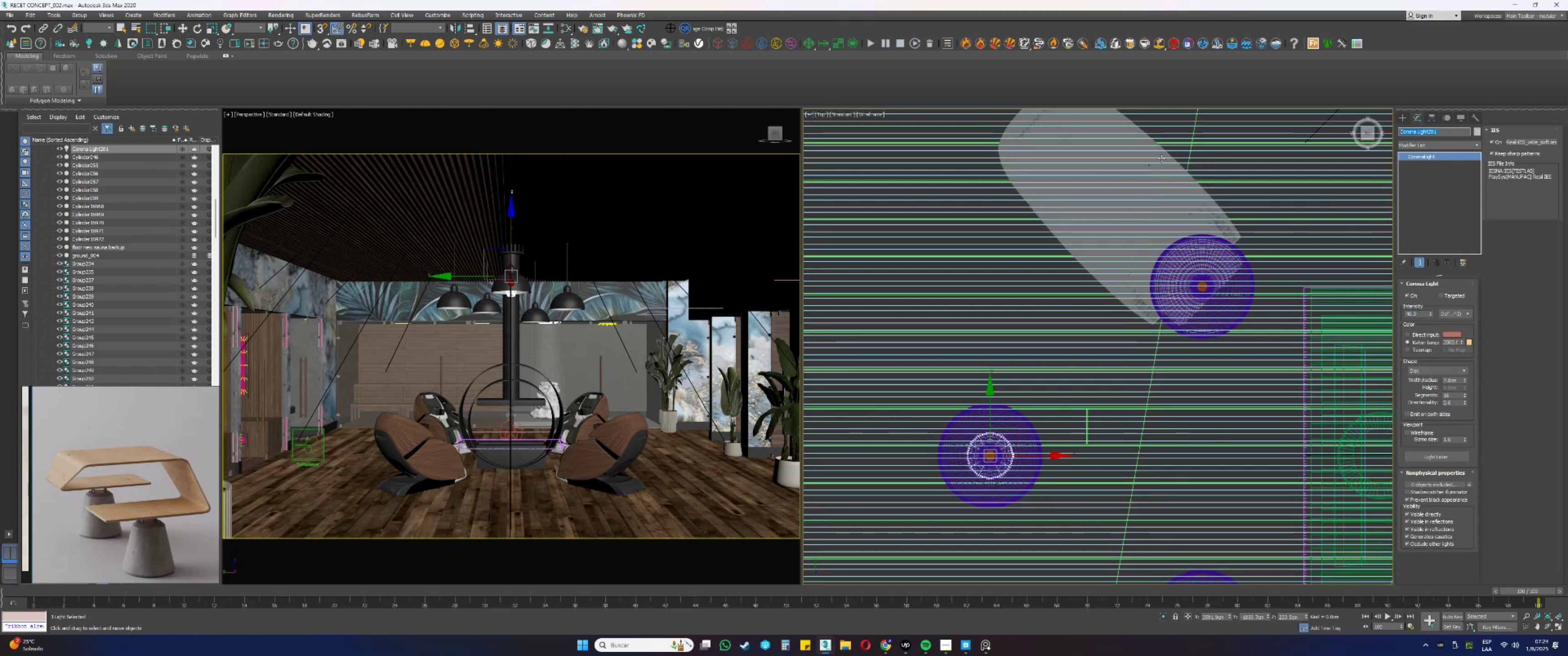 
type(pendat new sauna)
 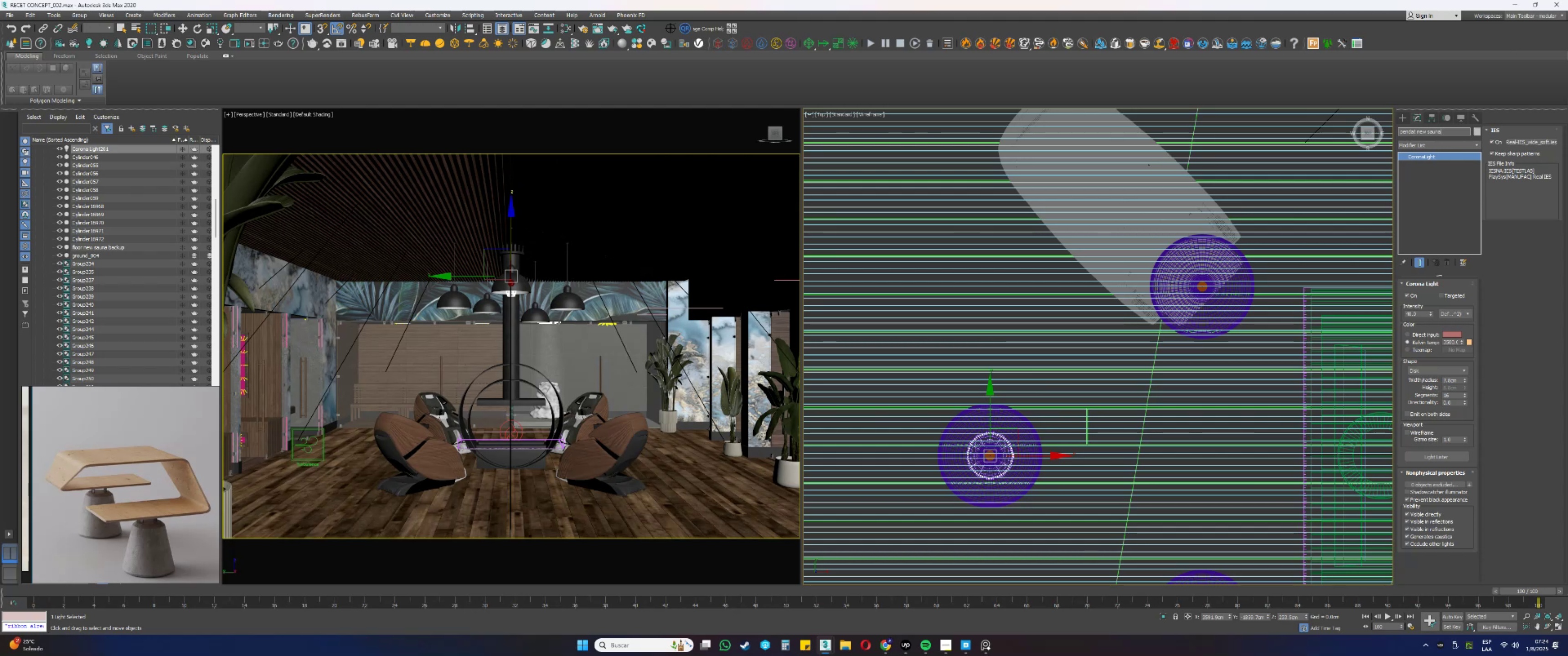 
key(Enter)
 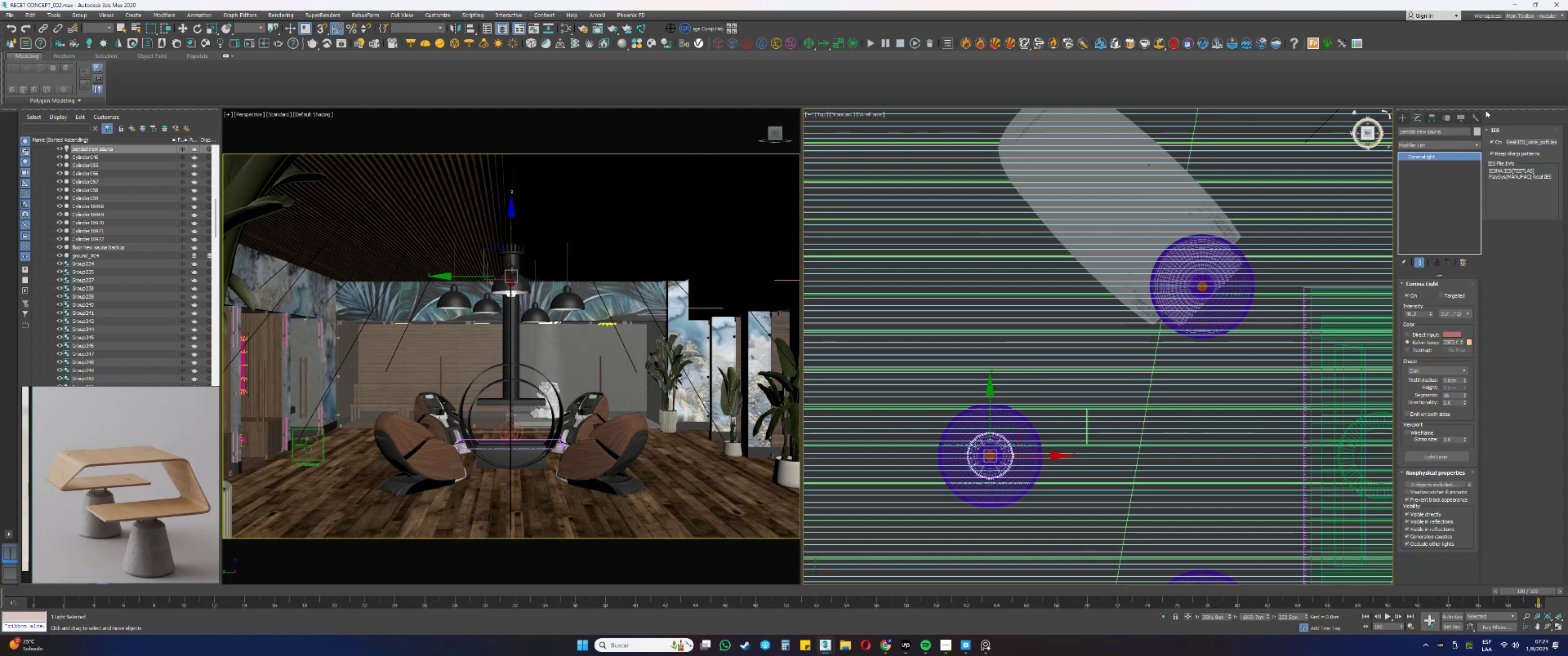 
left_click([1460, 130])
 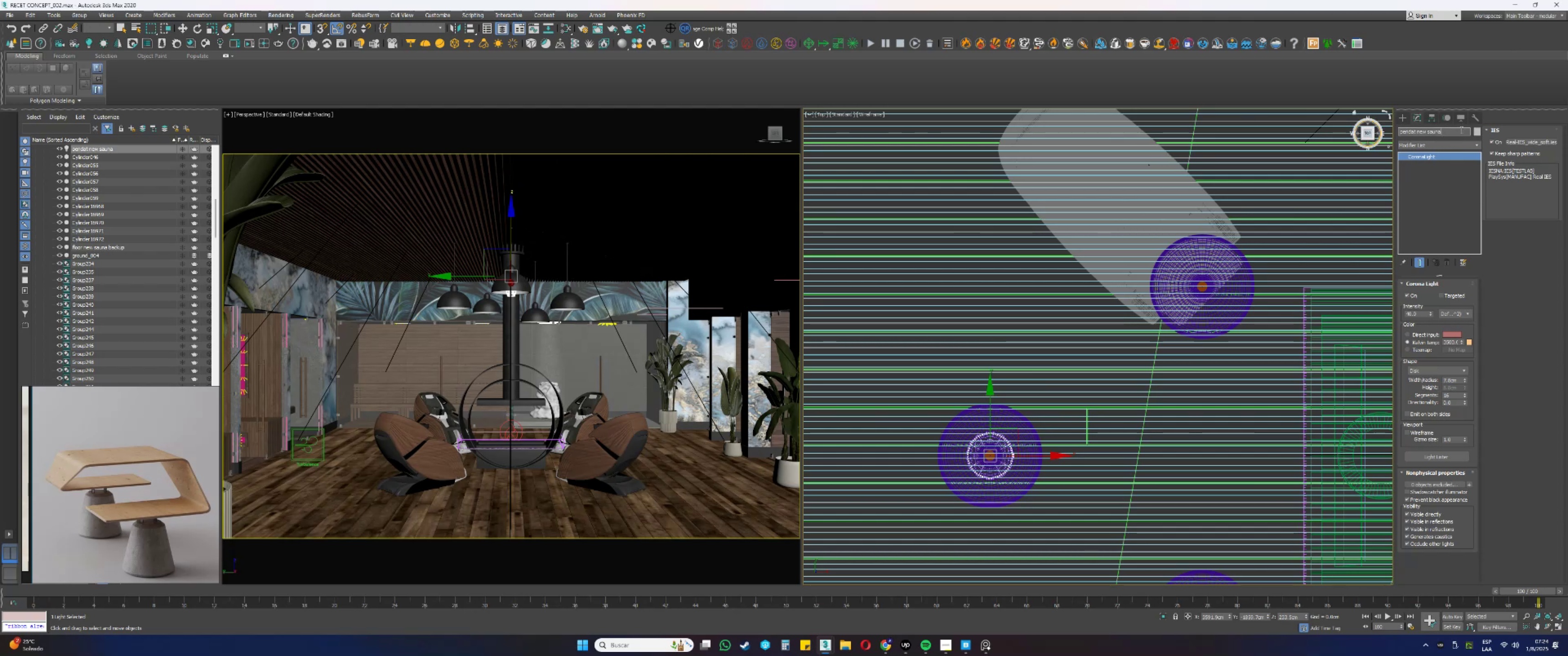 
key(Space)
 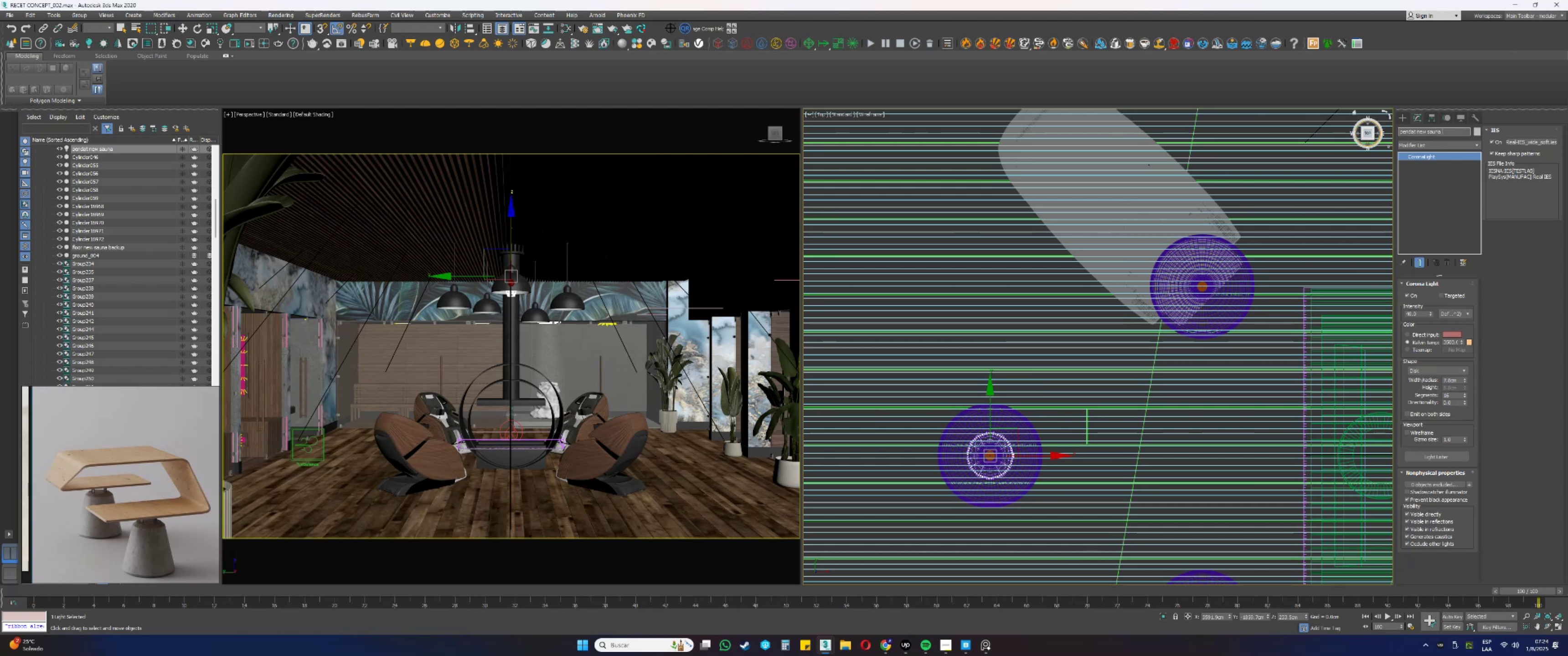 
key(Numpad0)
 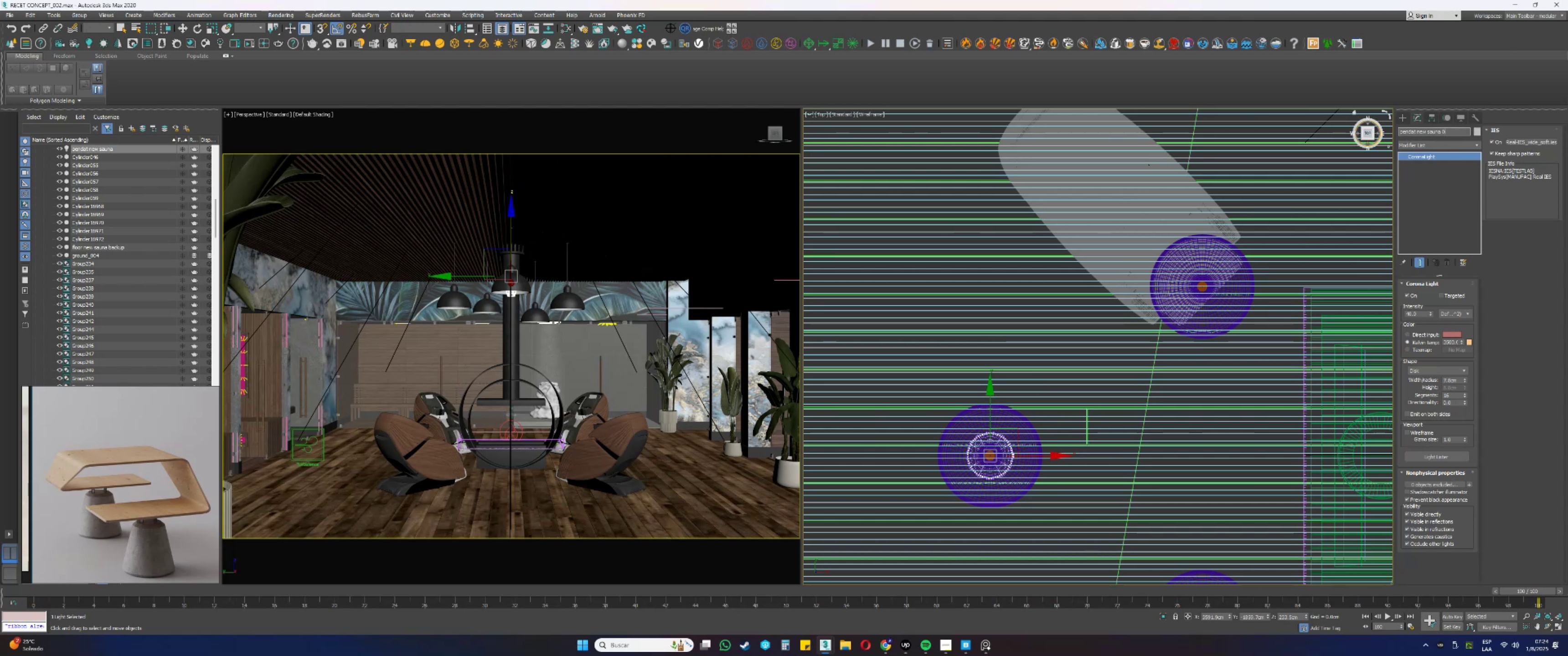 
key(Numpad0)
 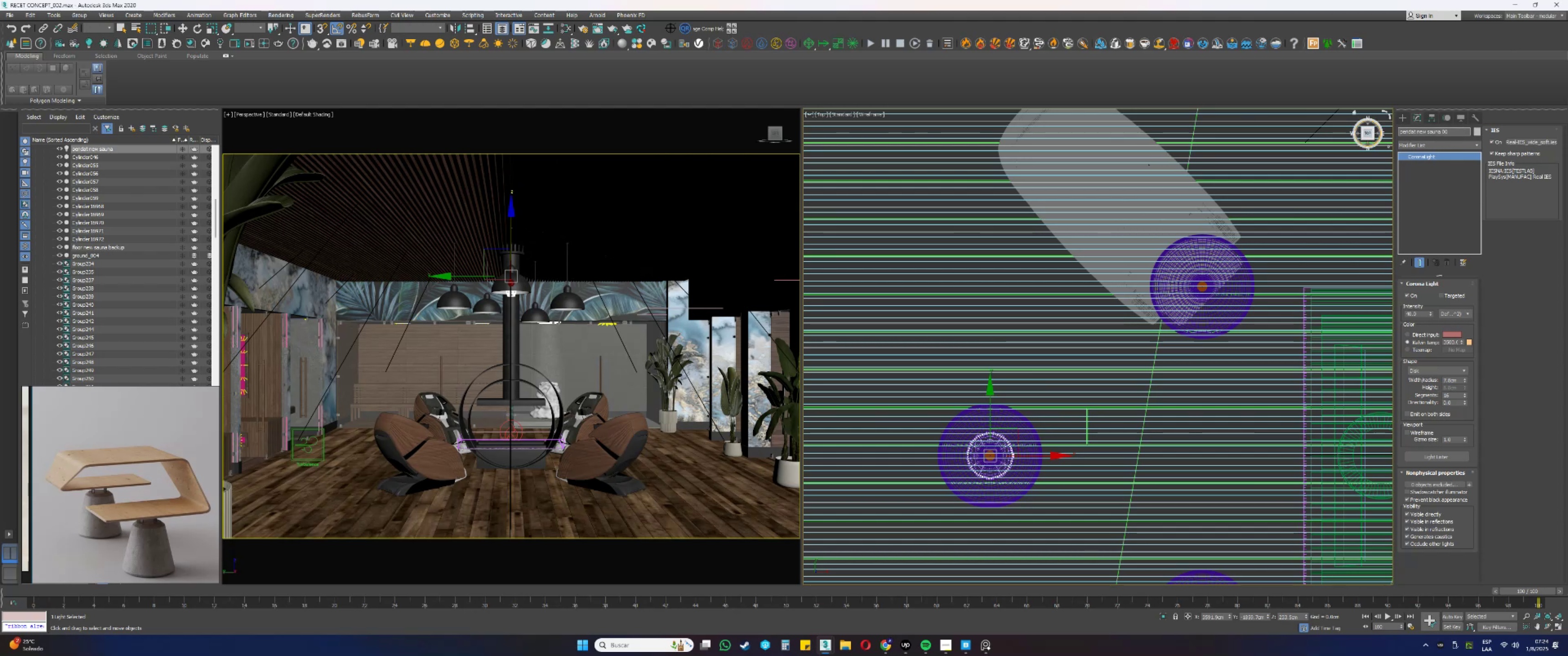 
key(Numpad1)
 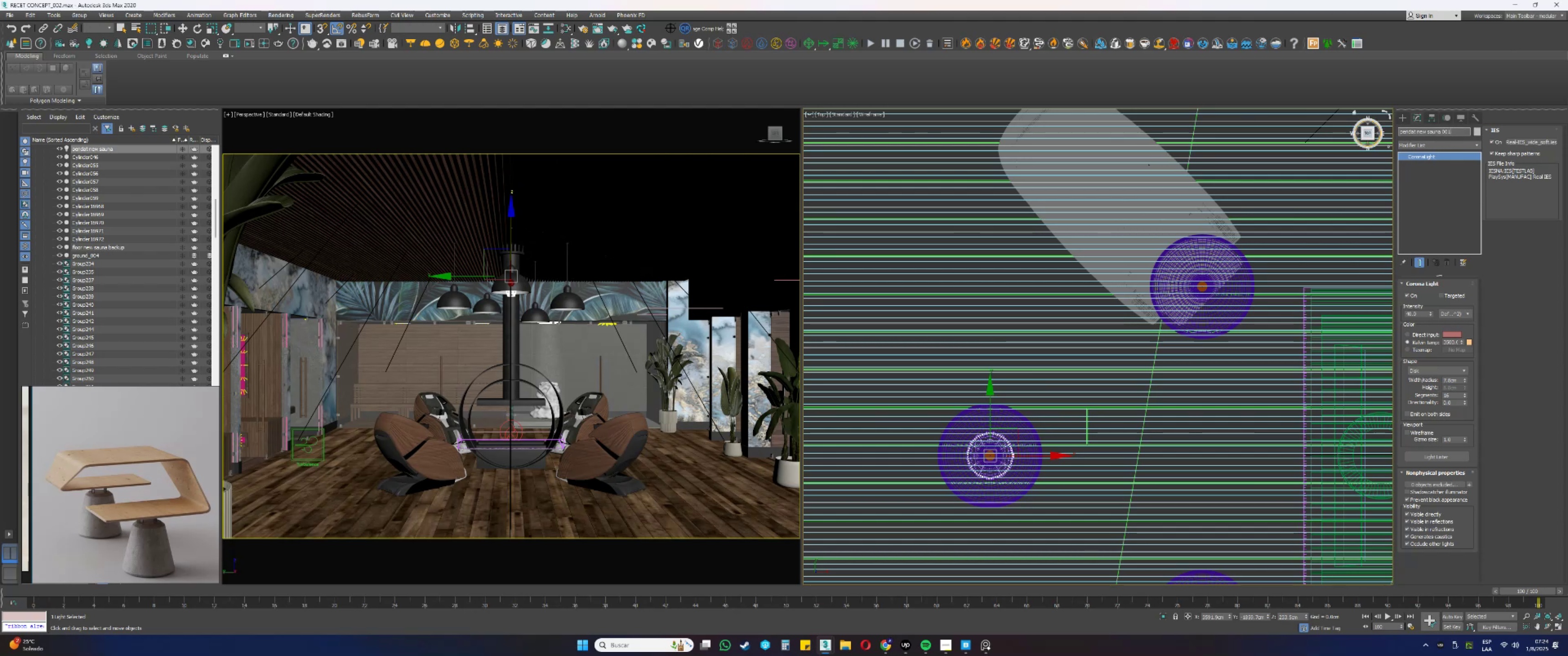 
key(NumpadEnter)
 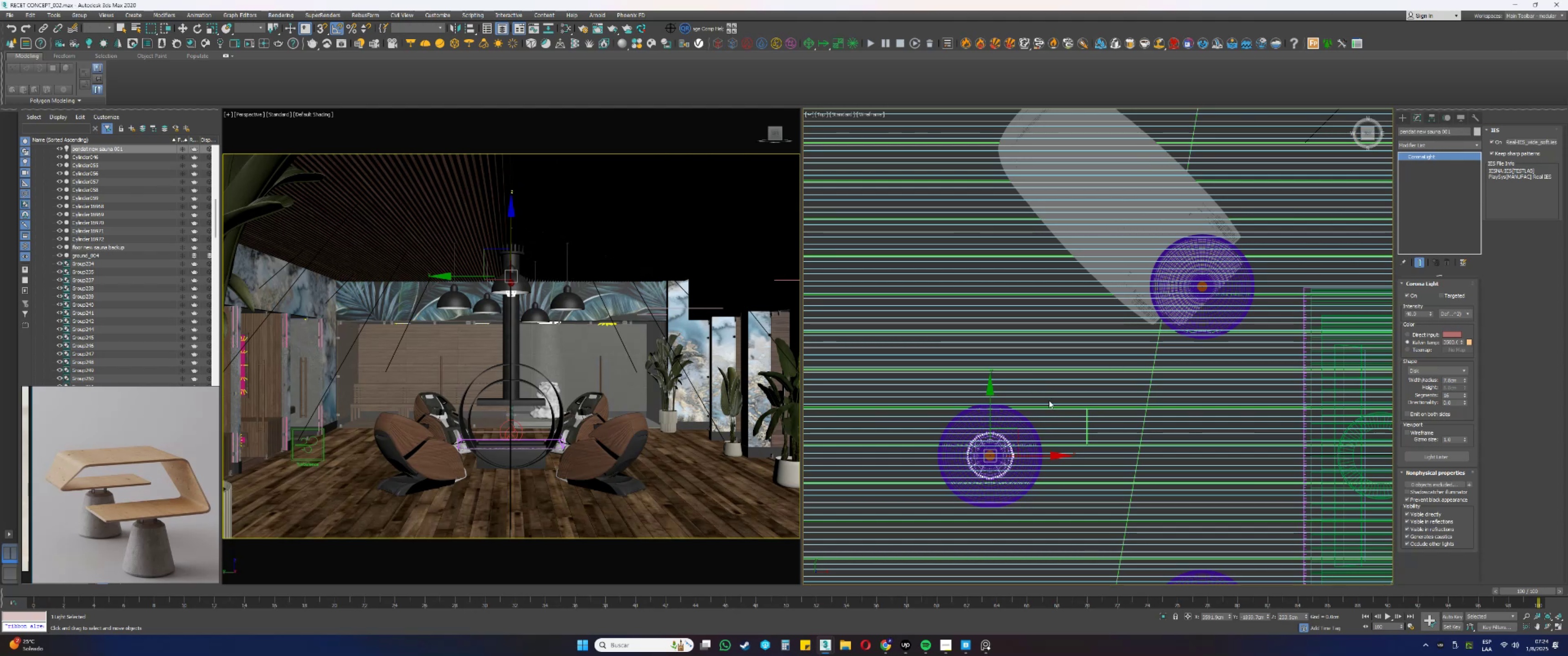 
hold_key(key=ShiftLeft, duration=0.43)
 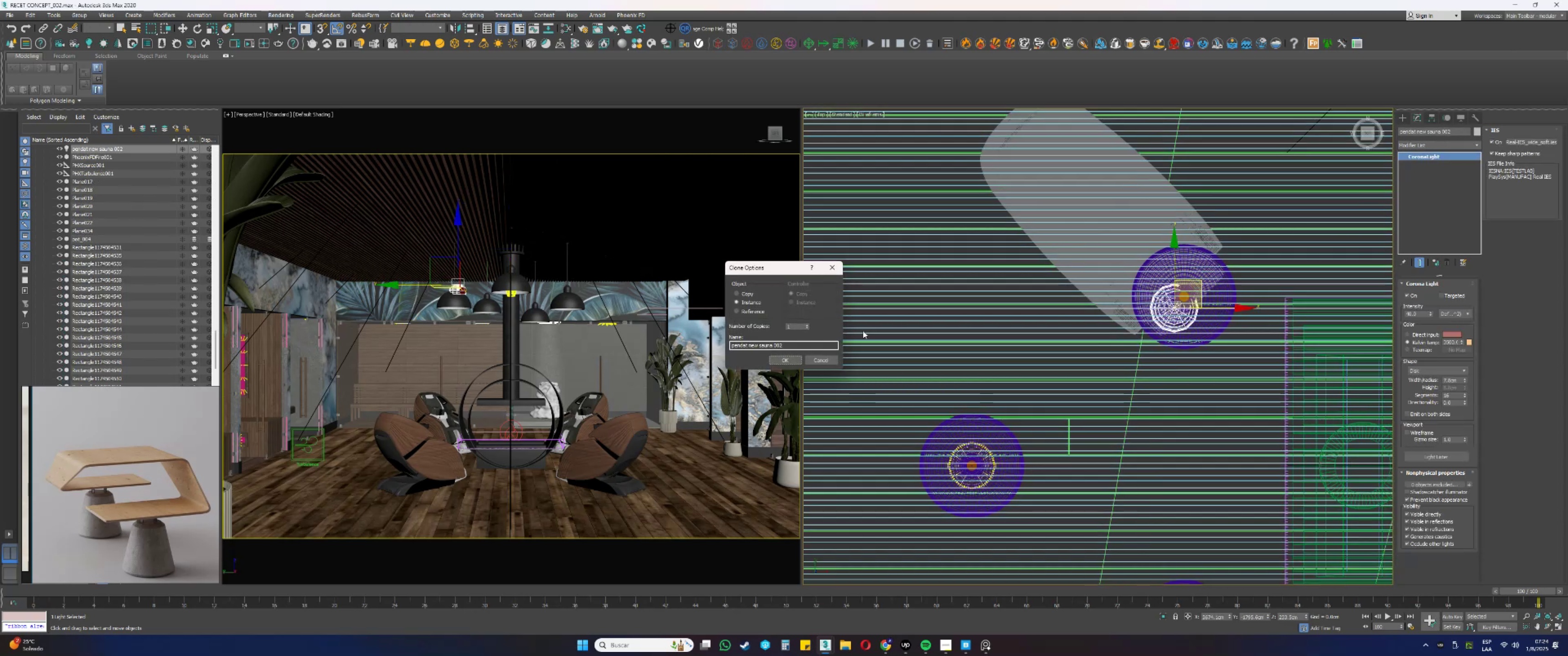 
left_click([793, 357])
 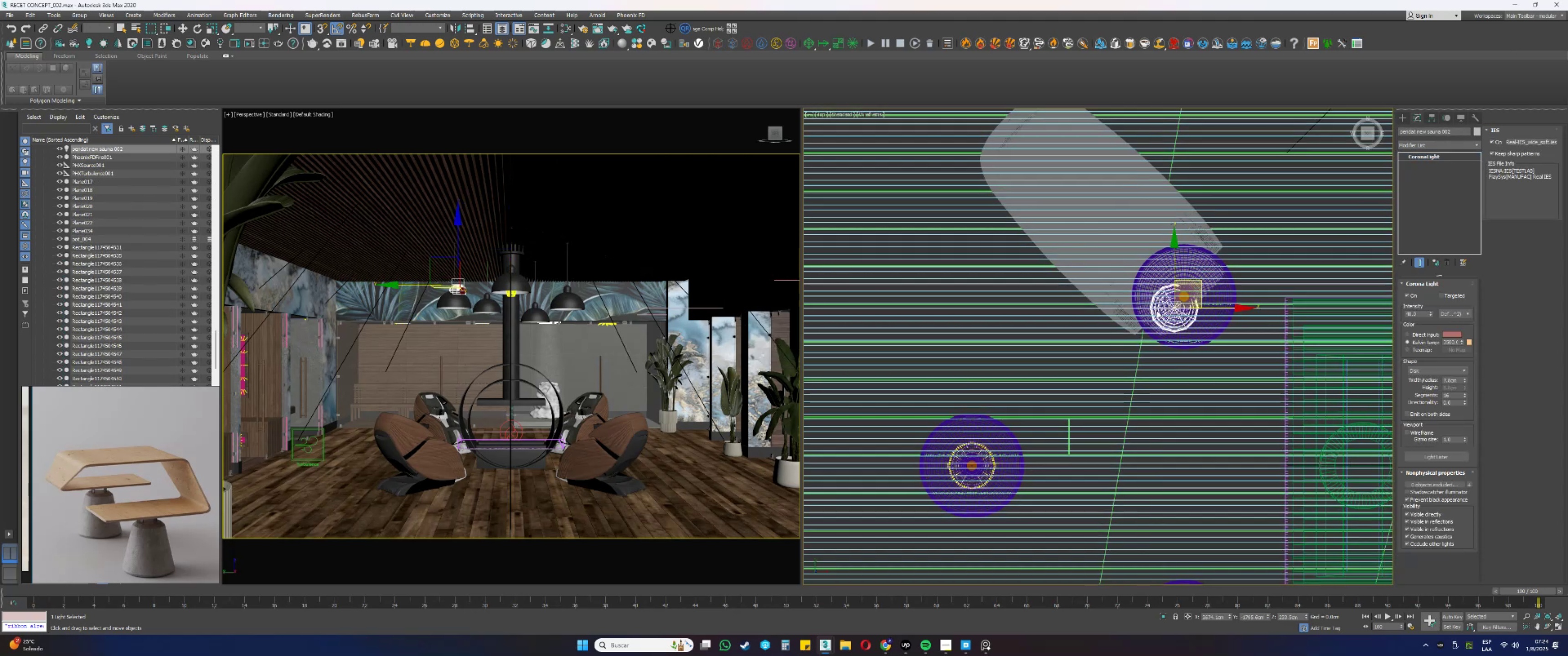 
scroll: coordinate [1120, 361], scroll_direction: up, amount: 11.0
 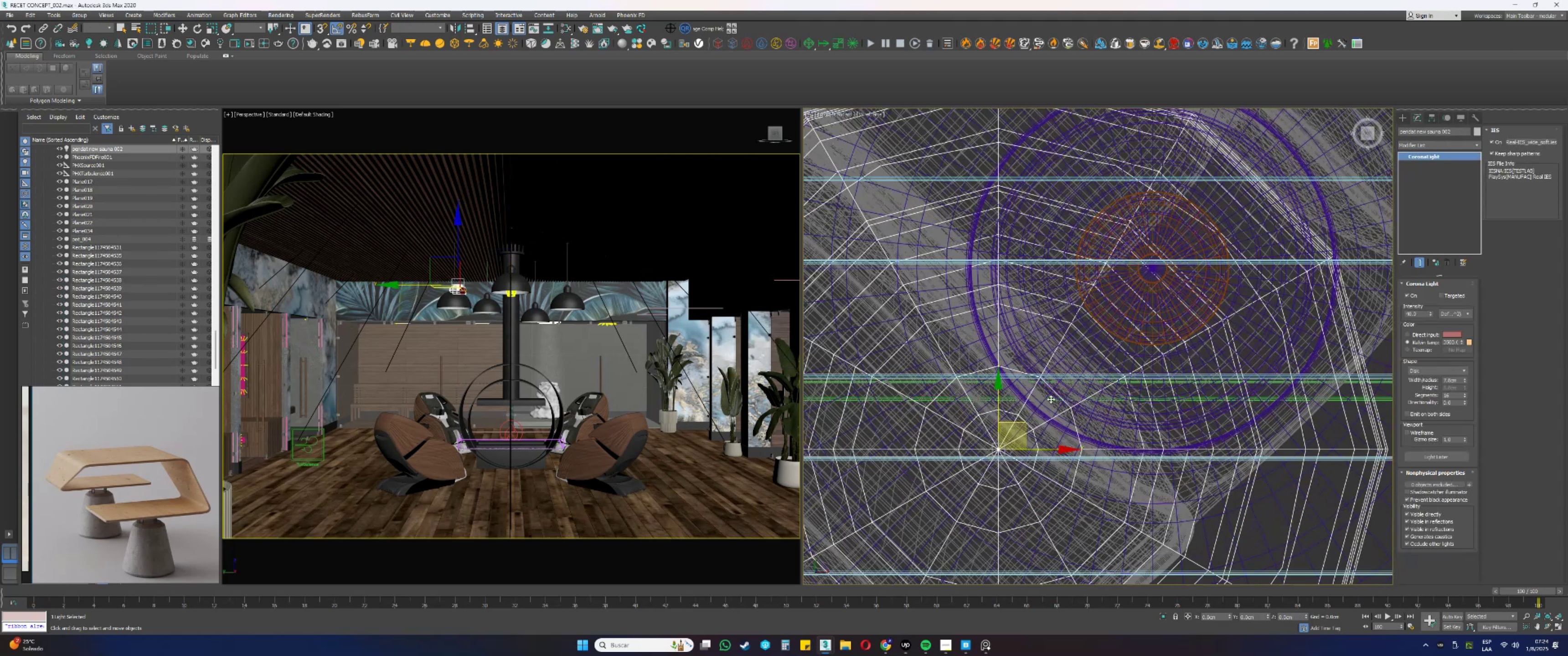 
type(sspz[F3])
 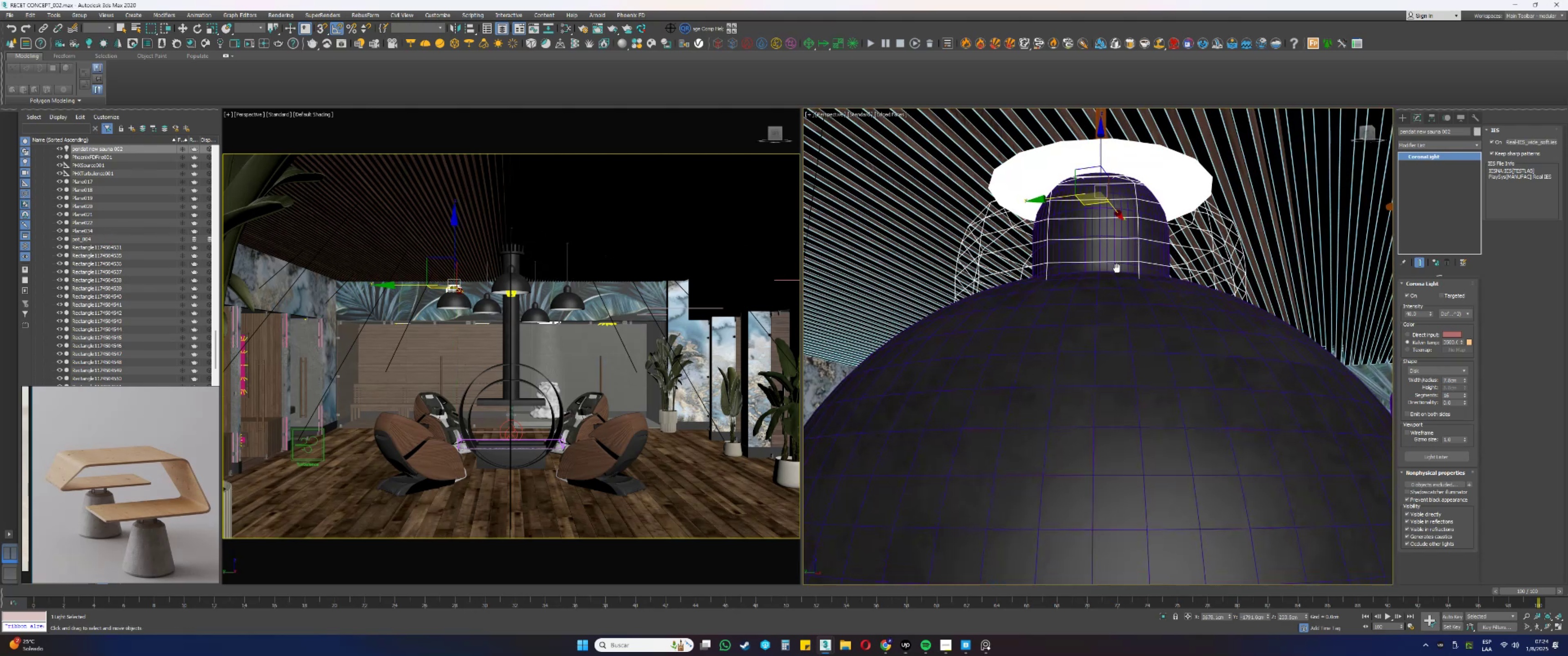 
scroll: coordinate [1155, 265], scroll_direction: up, amount: 9.0
 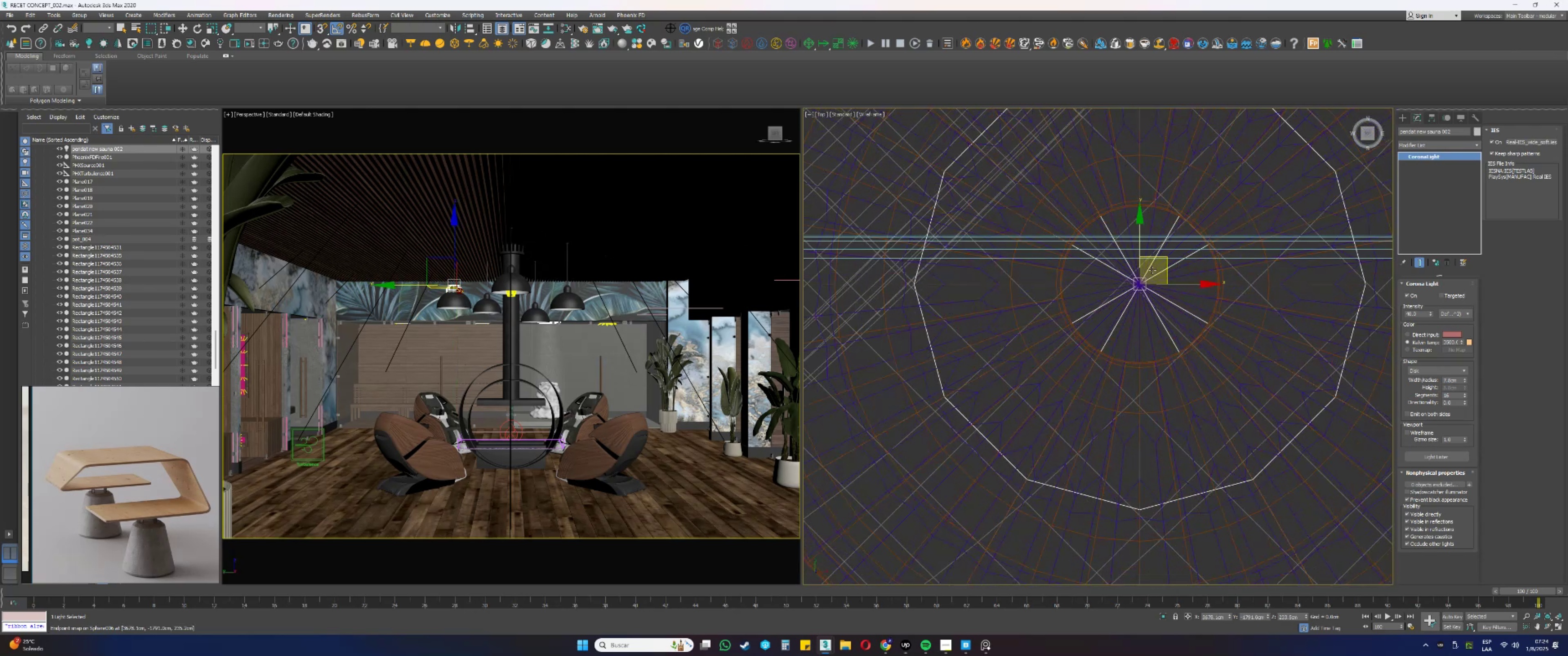 
scroll: coordinate [1154, 269], scroll_direction: down, amount: 6.0
 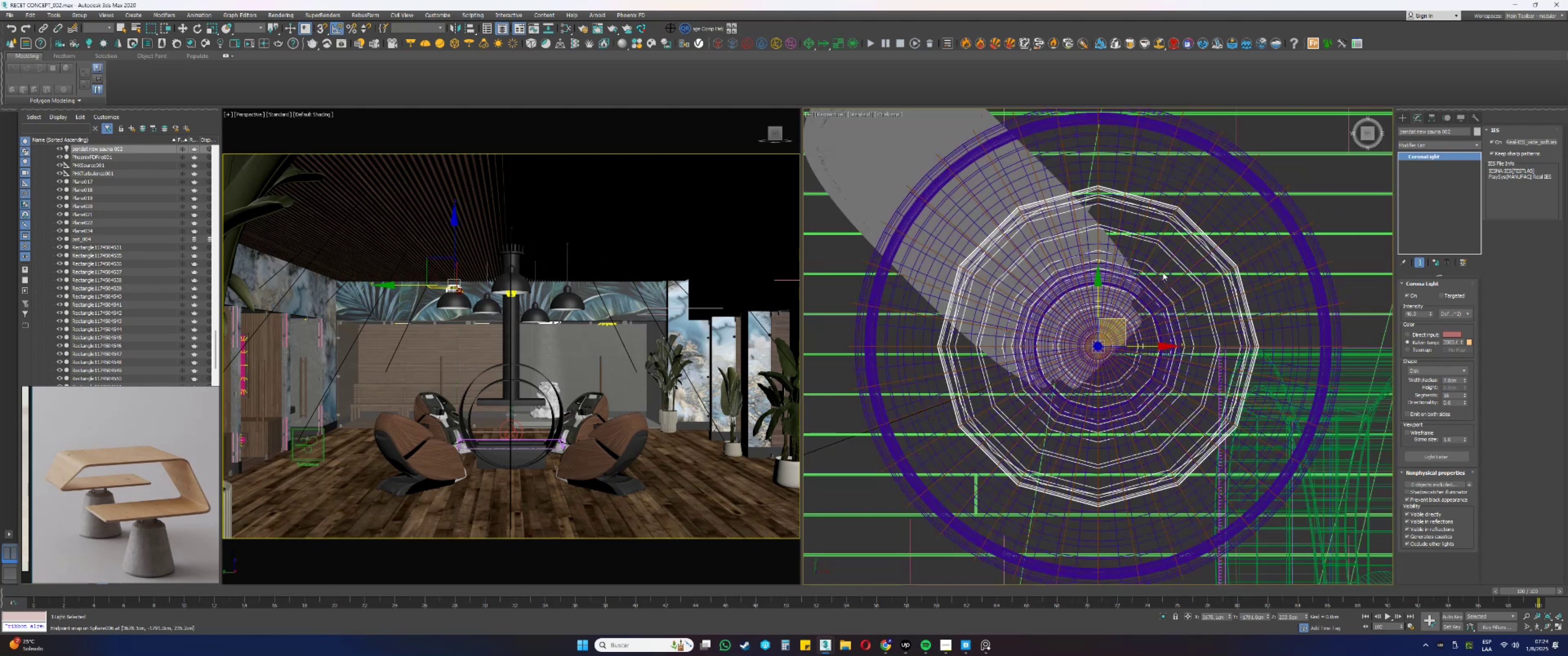 
hold_key(key=AltLeft, duration=1.01)
 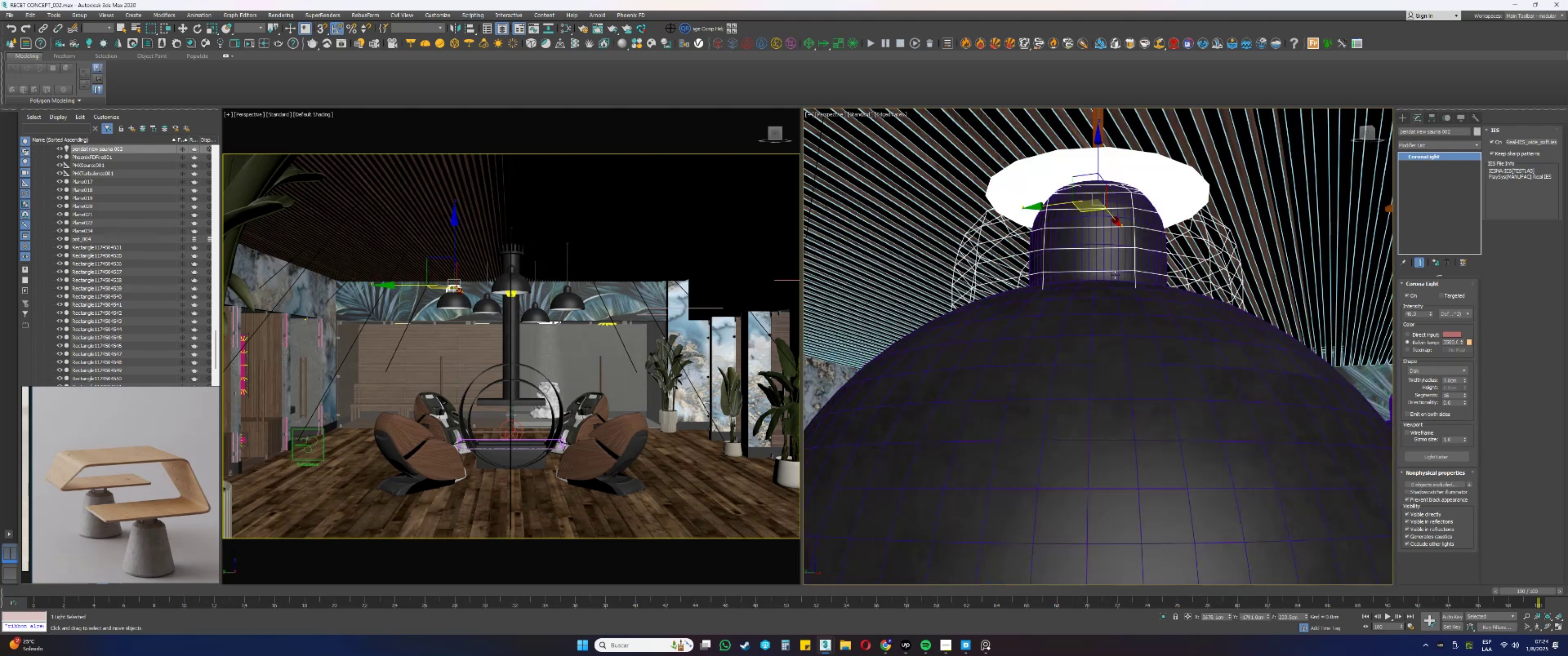 
key(Alt+AltLeft)
 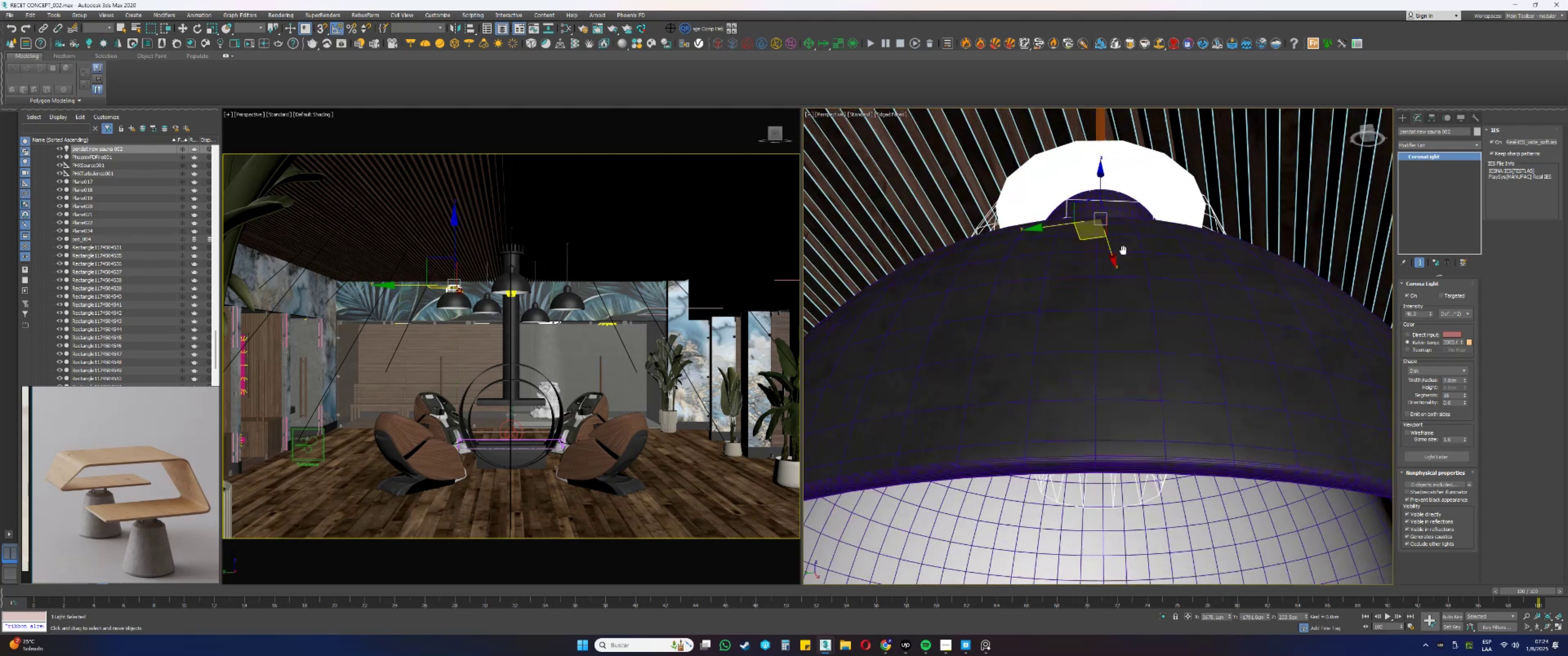 
scroll: coordinate [1113, 235], scroll_direction: down, amount: 2.0
 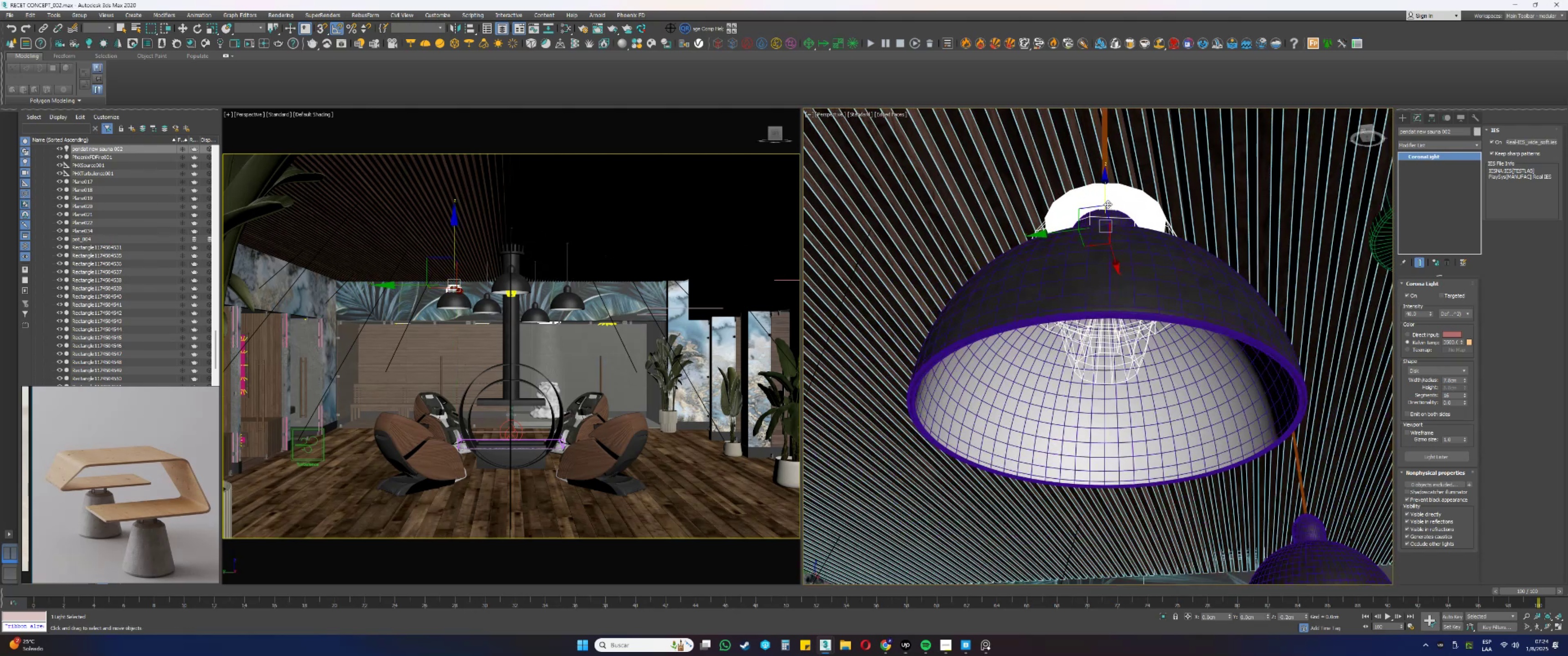 
key(Alt+AltLeft)
 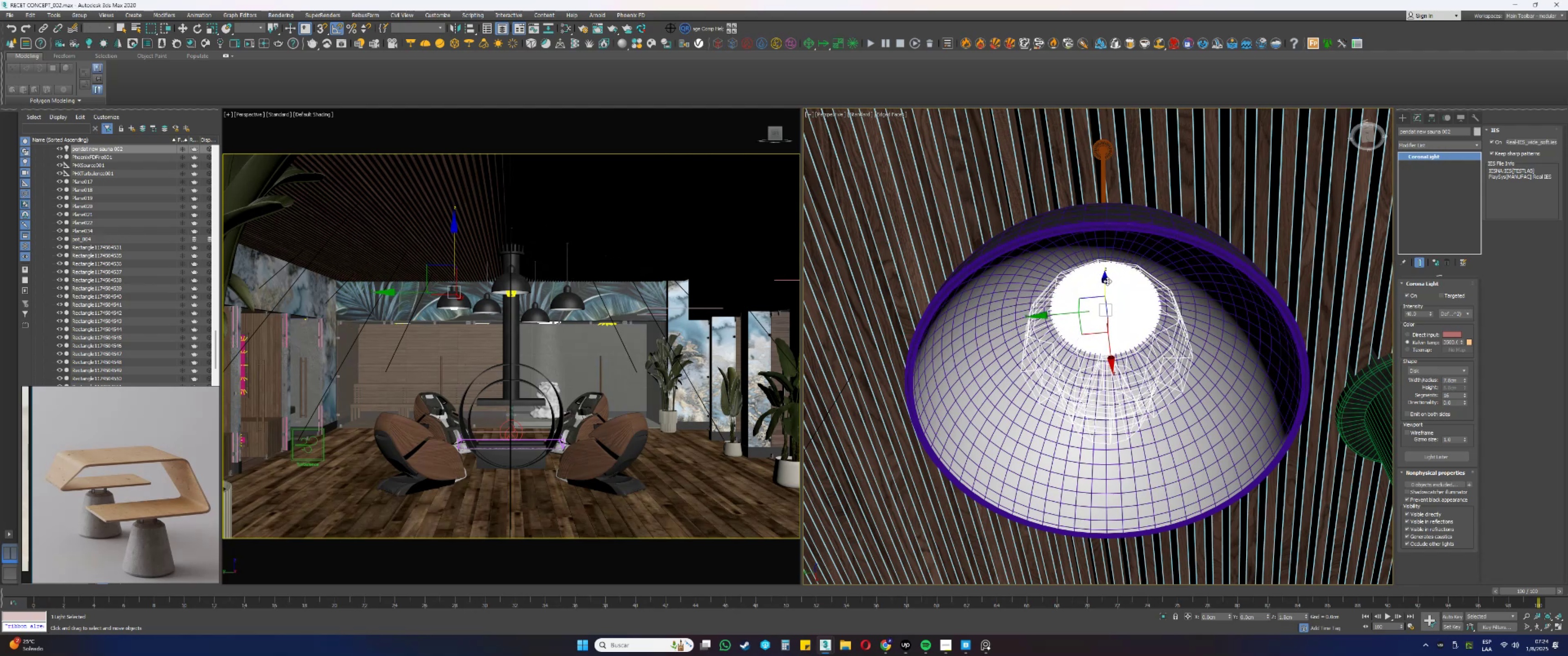 
type(tyz[F3])
 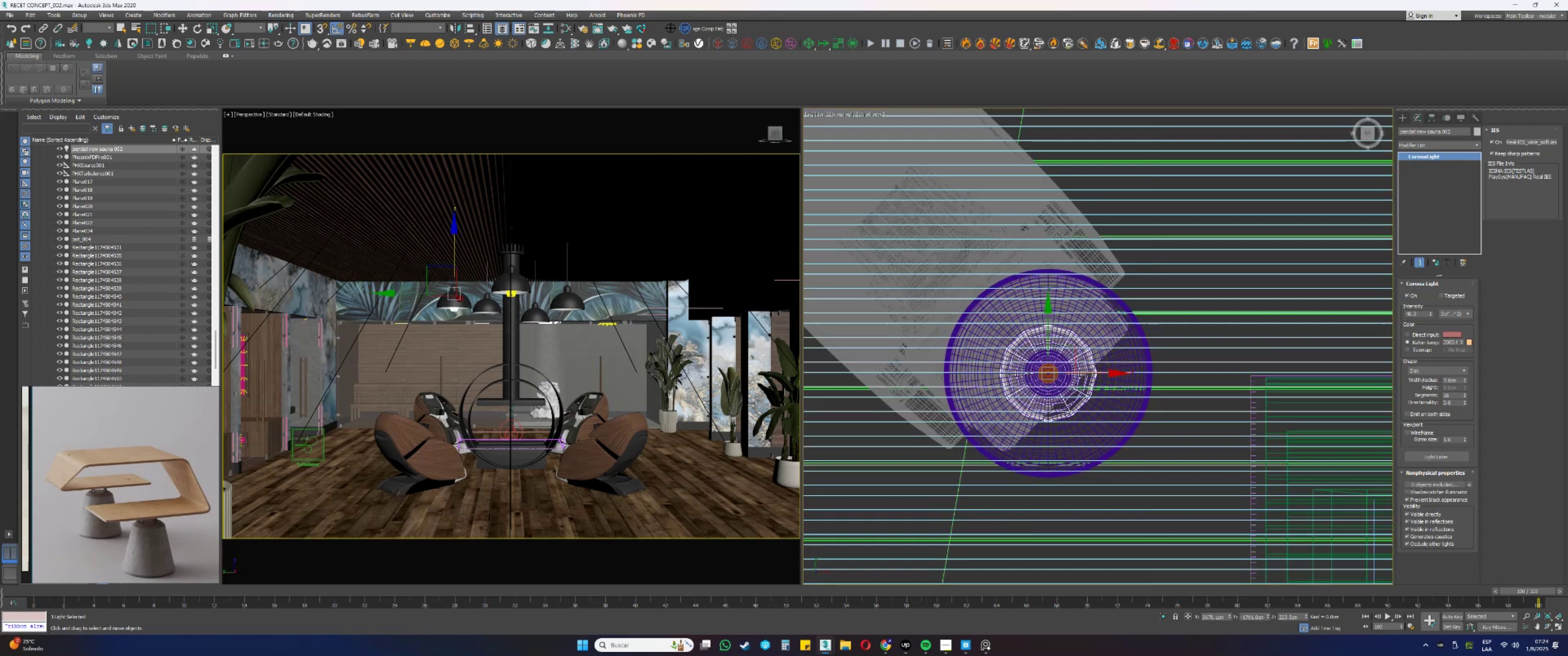 
scroll: coordinate [1020, 364], scroll_direction: down, amount: 11.0
 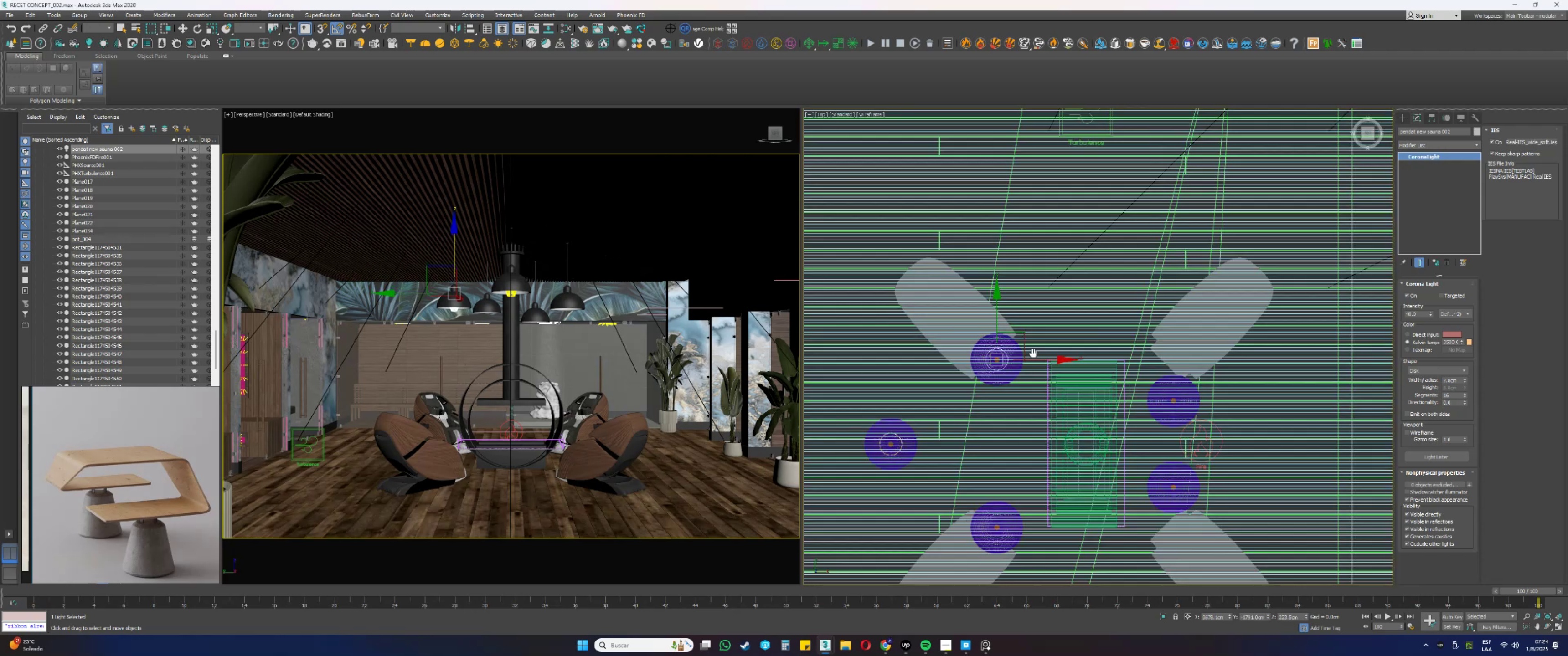 
hold_key(key=ShiftLeft, duration=0.4)
 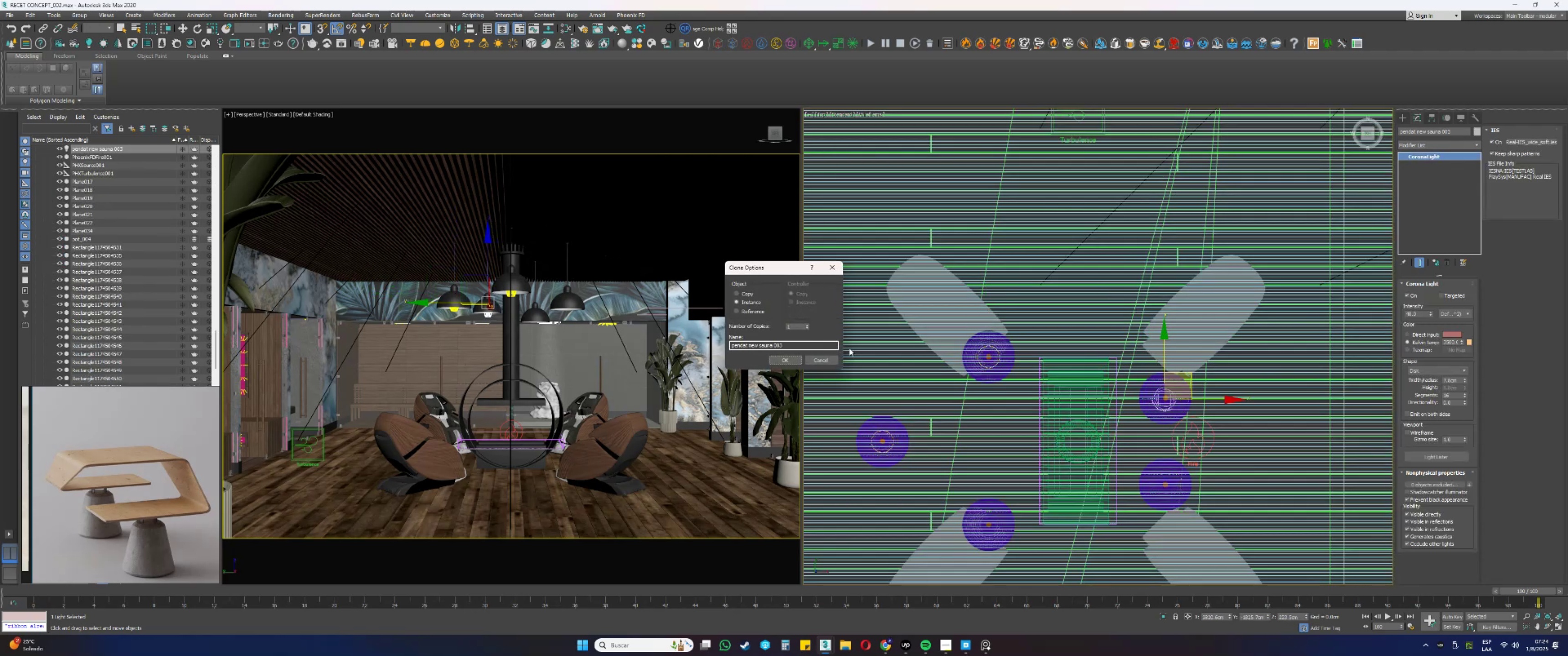 
left_click([794, 358])
 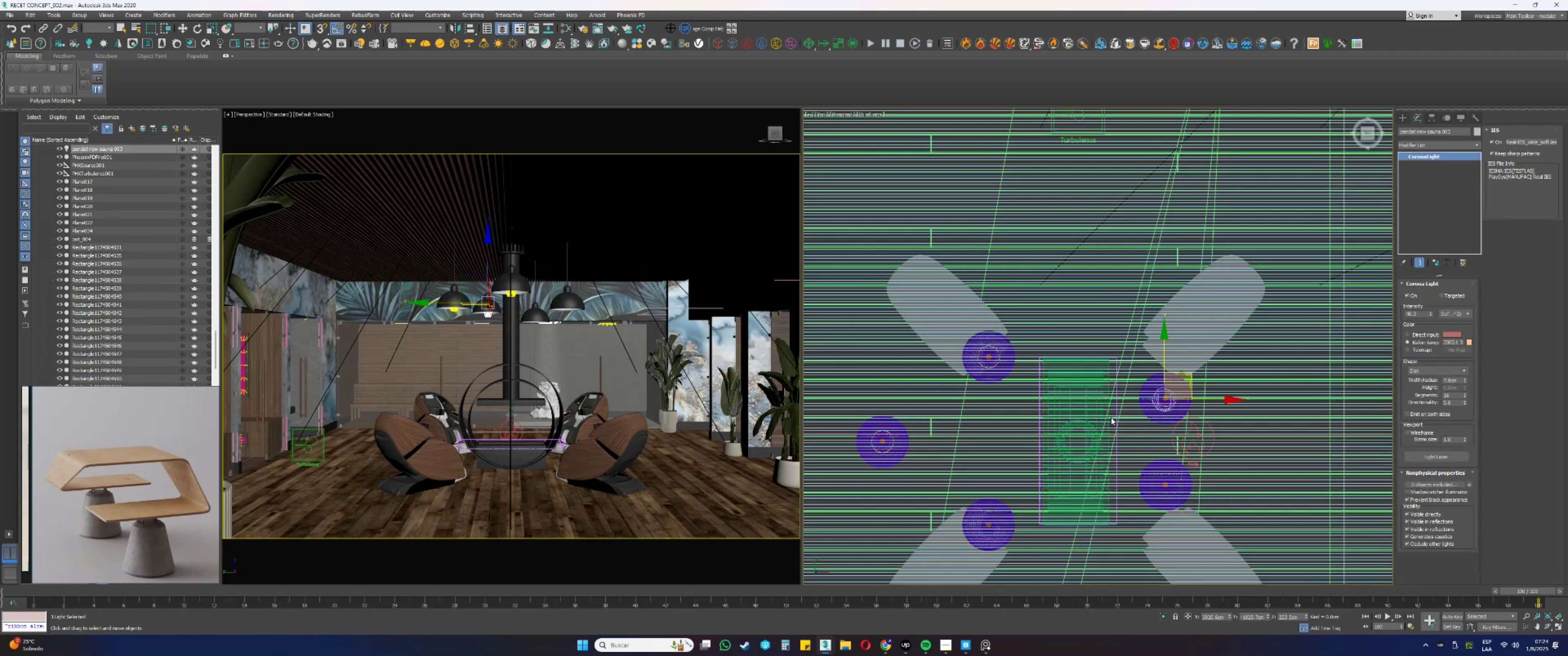 
scroll: coordinate [1147, 406], scroll_direction: up, amount: 16.0
 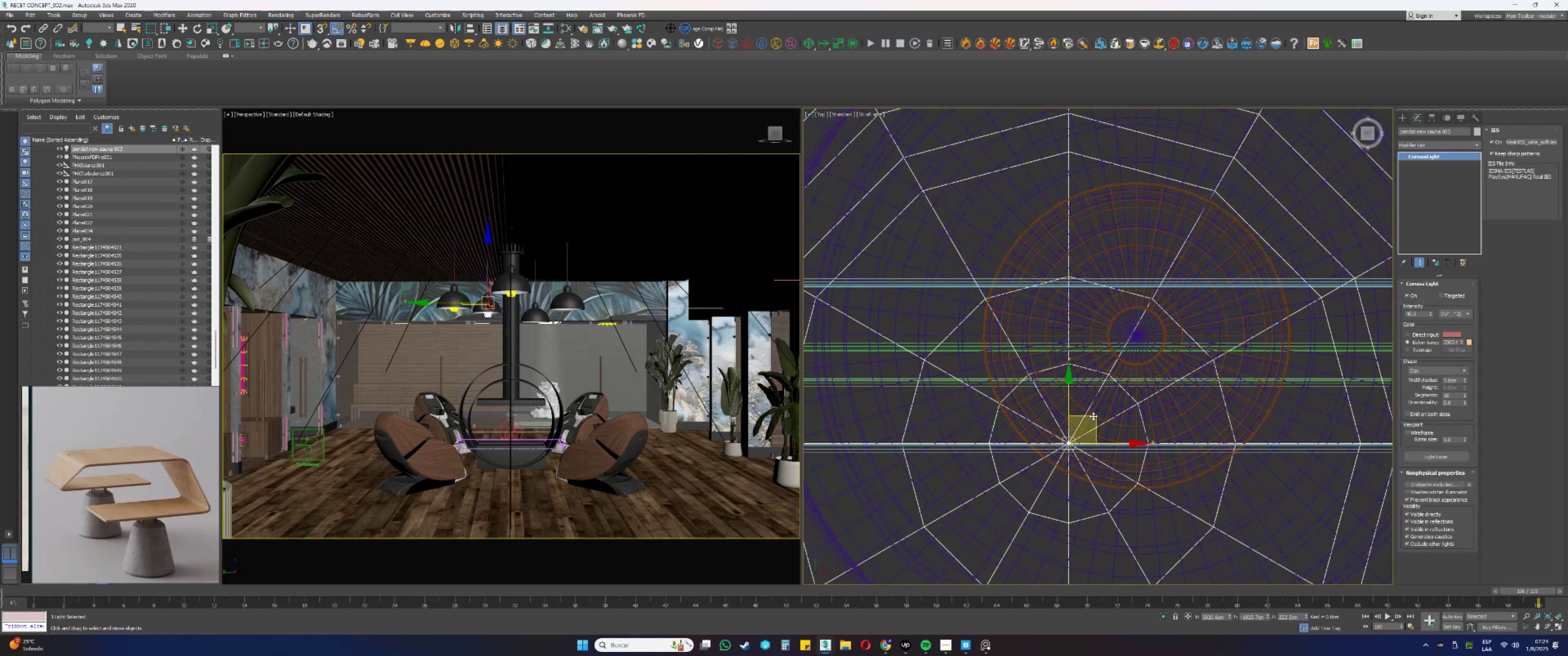 
type(sspz[F3]tz[F3])
 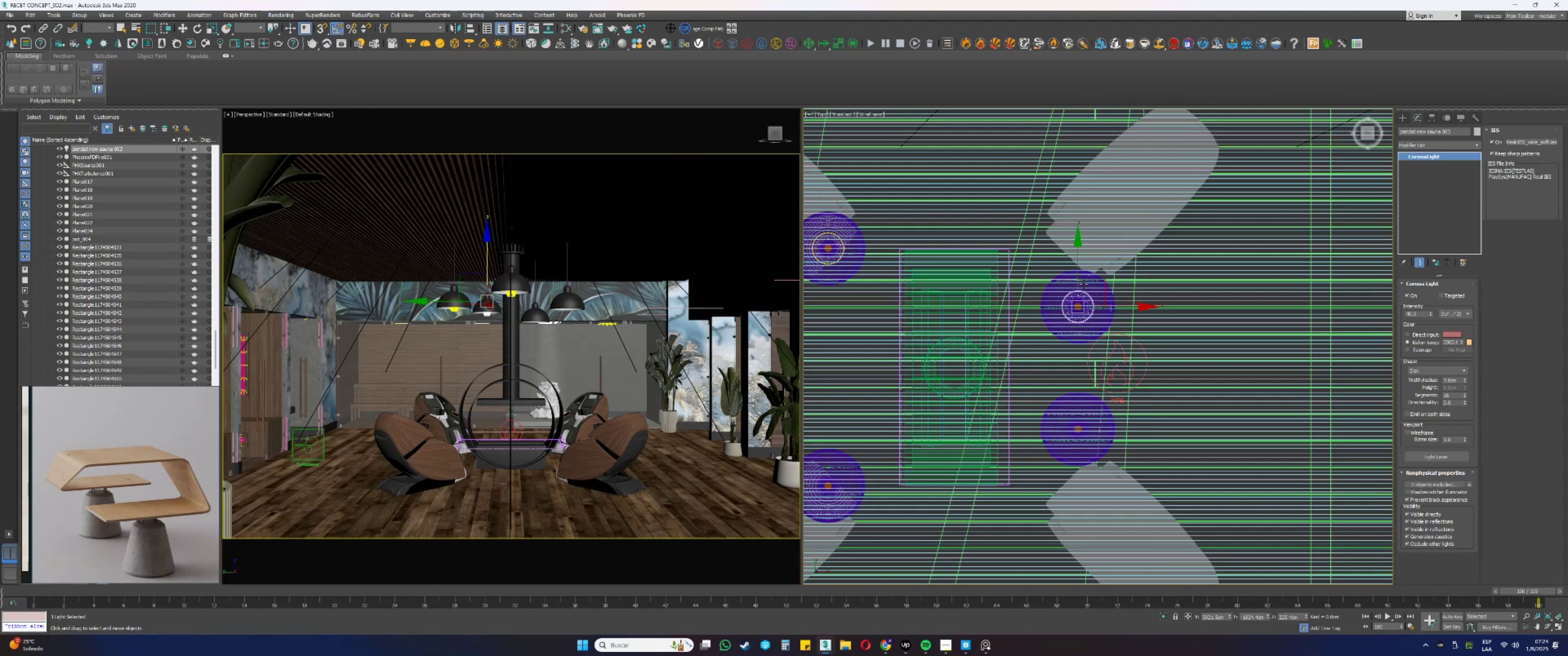 
hold_key(key=AltLeft, duration=1.33)
 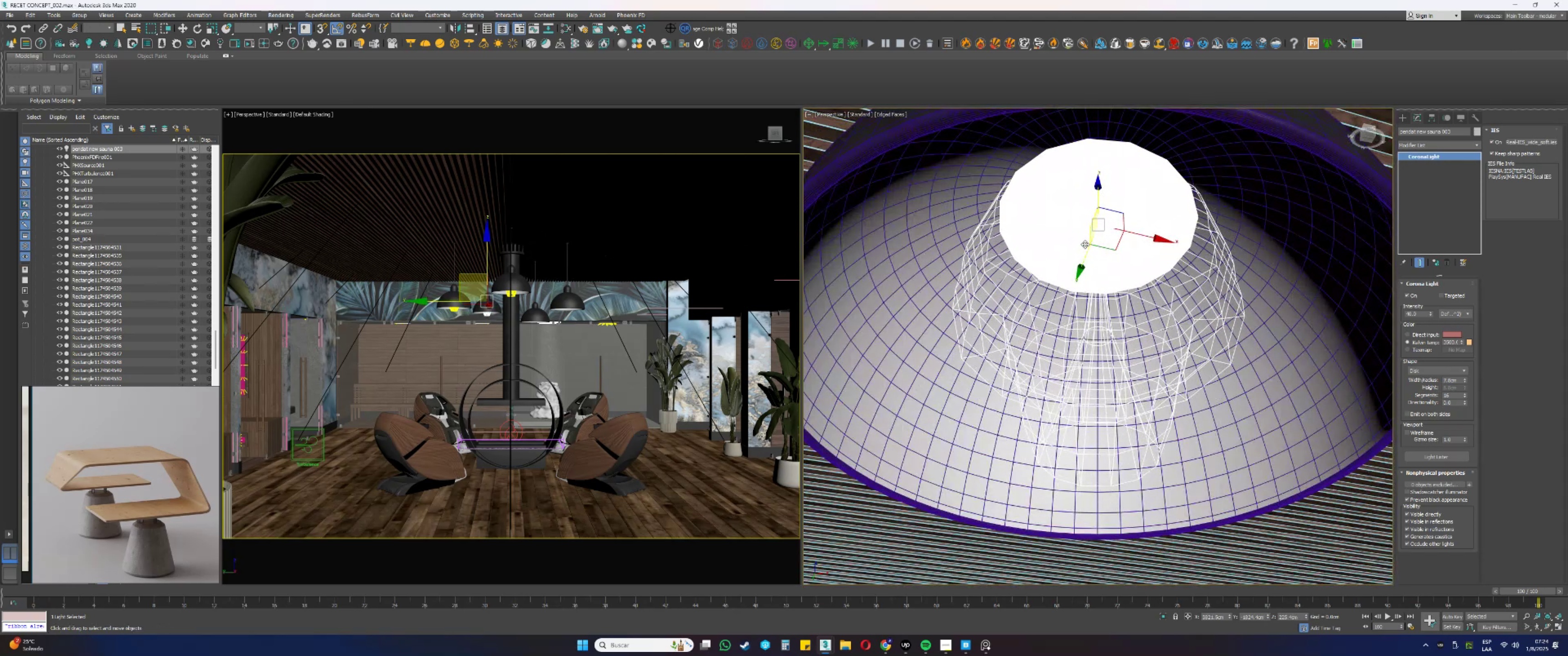 
scroll: coordinate [1089, 274], scroll_direction: down, amount: 12.0
 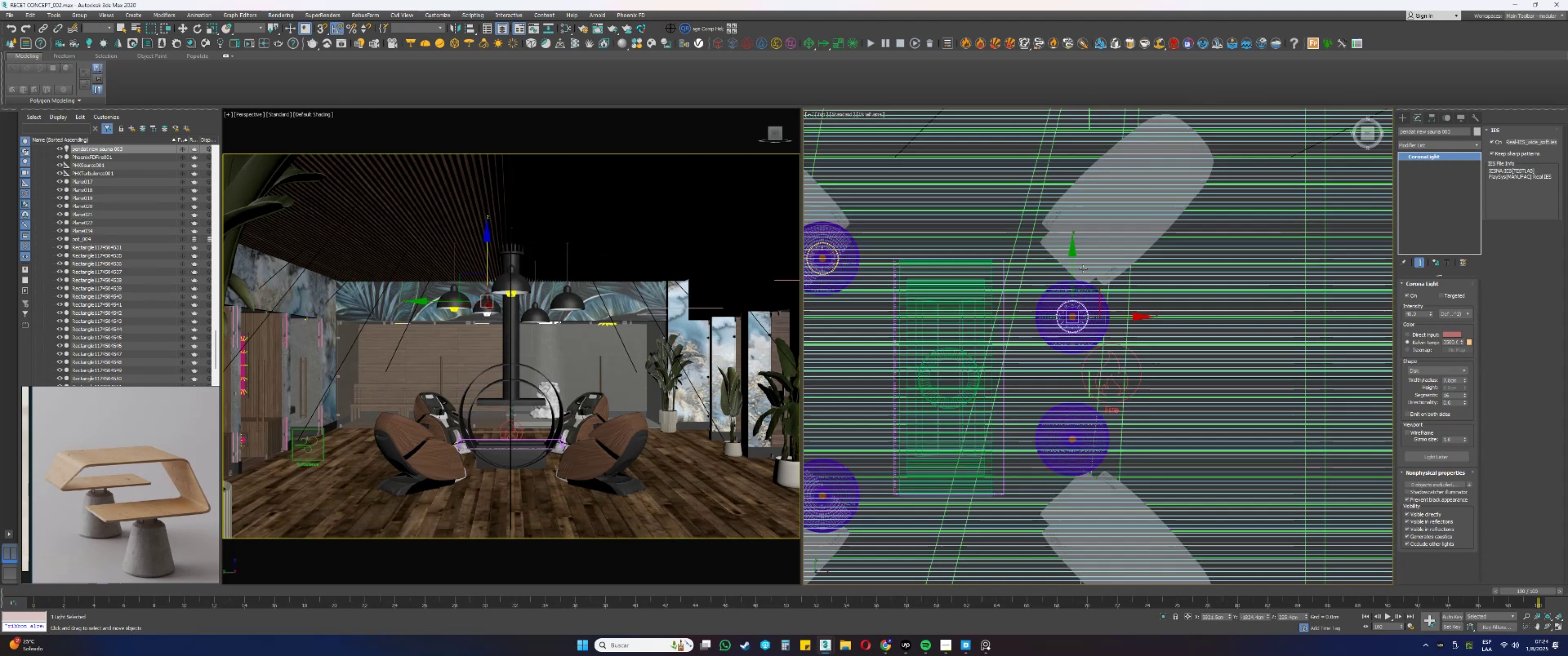 
hold_key(key=ShiftLeft, duration=0.56)
 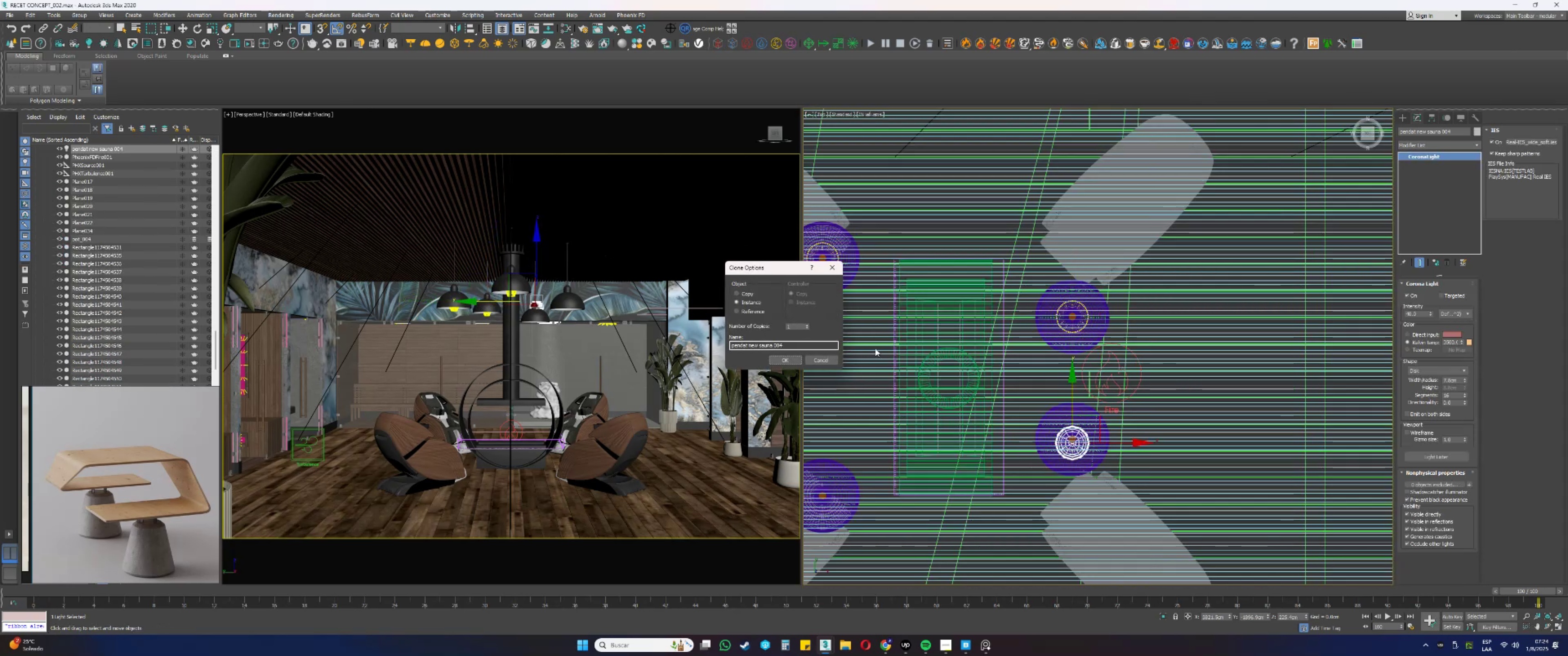 
left_click([794, 357])
 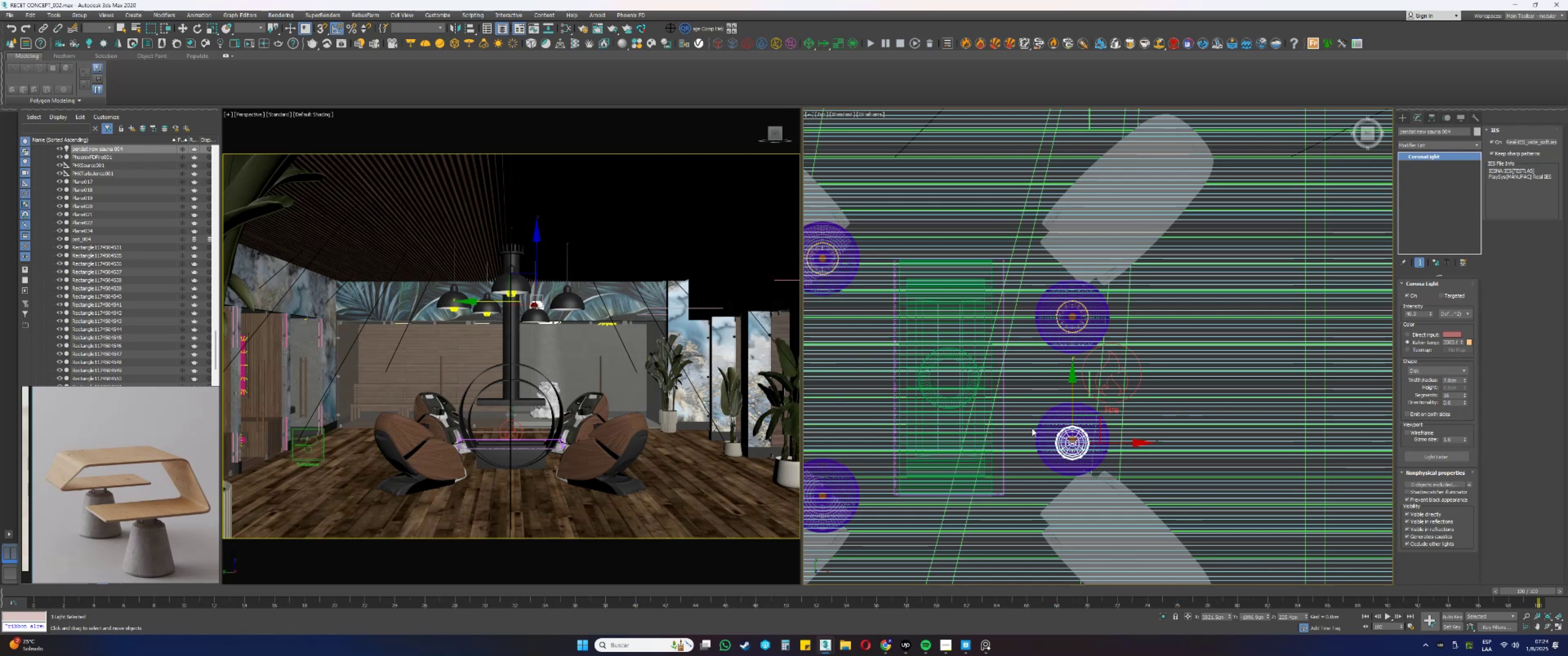 
scroll: coordinate [1056, 464], scroll_direction: up, amount: 13.0
 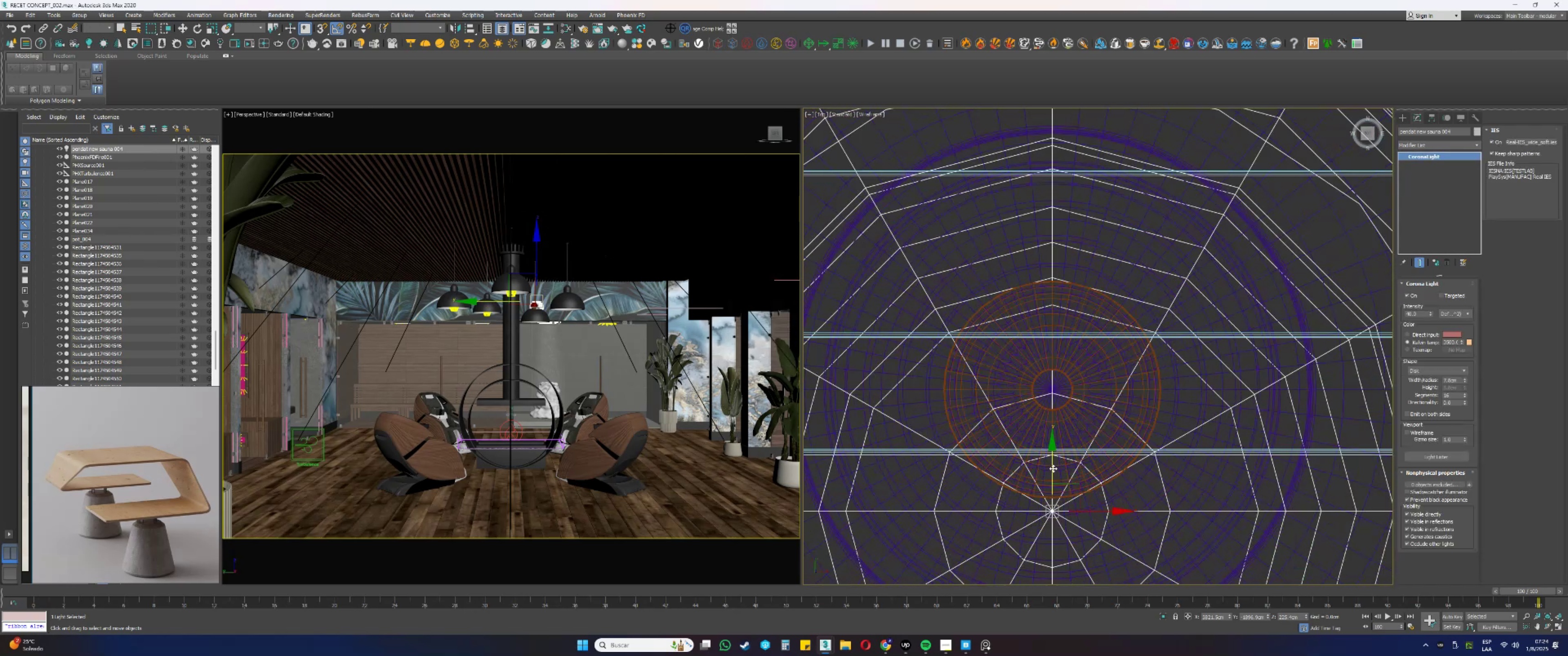 
type(sspz[F3])
 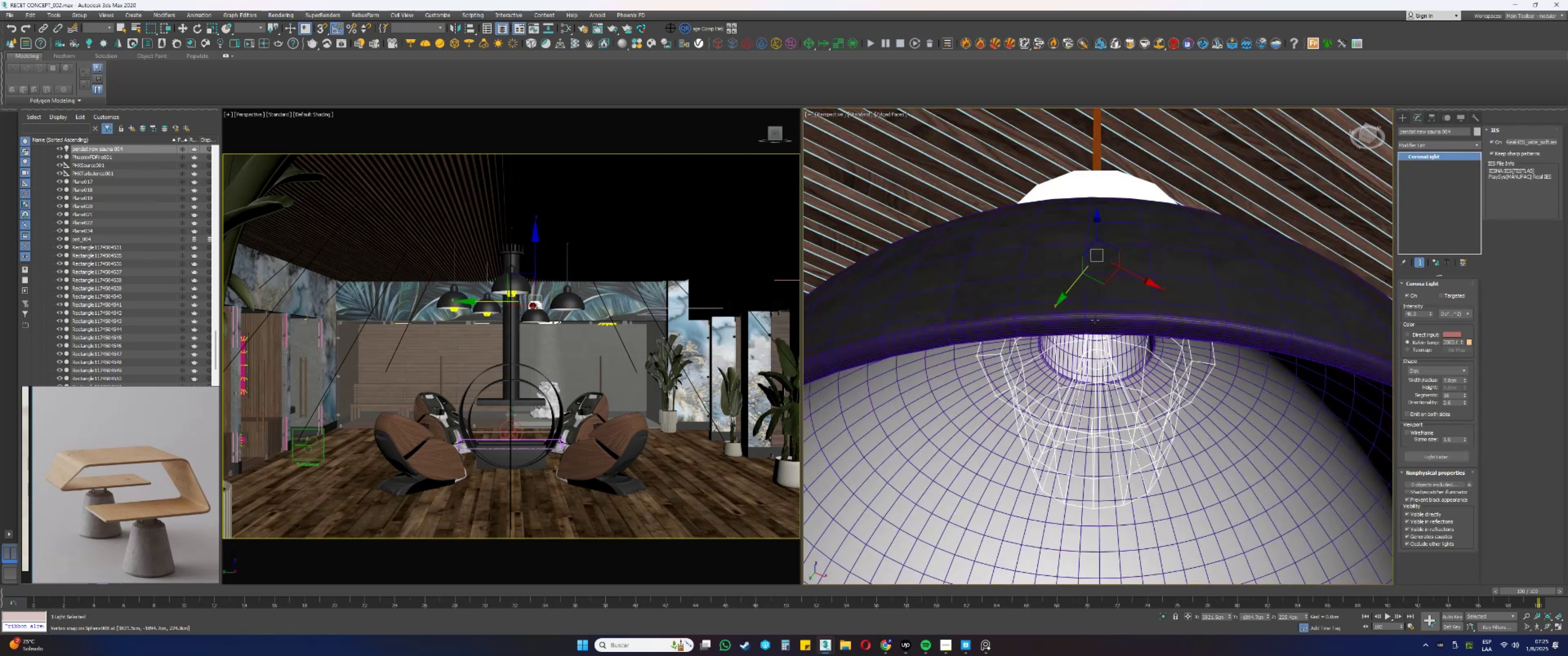 
scroll: coordinate [1057, 412], scroll_direction: down, amount: 1.0
 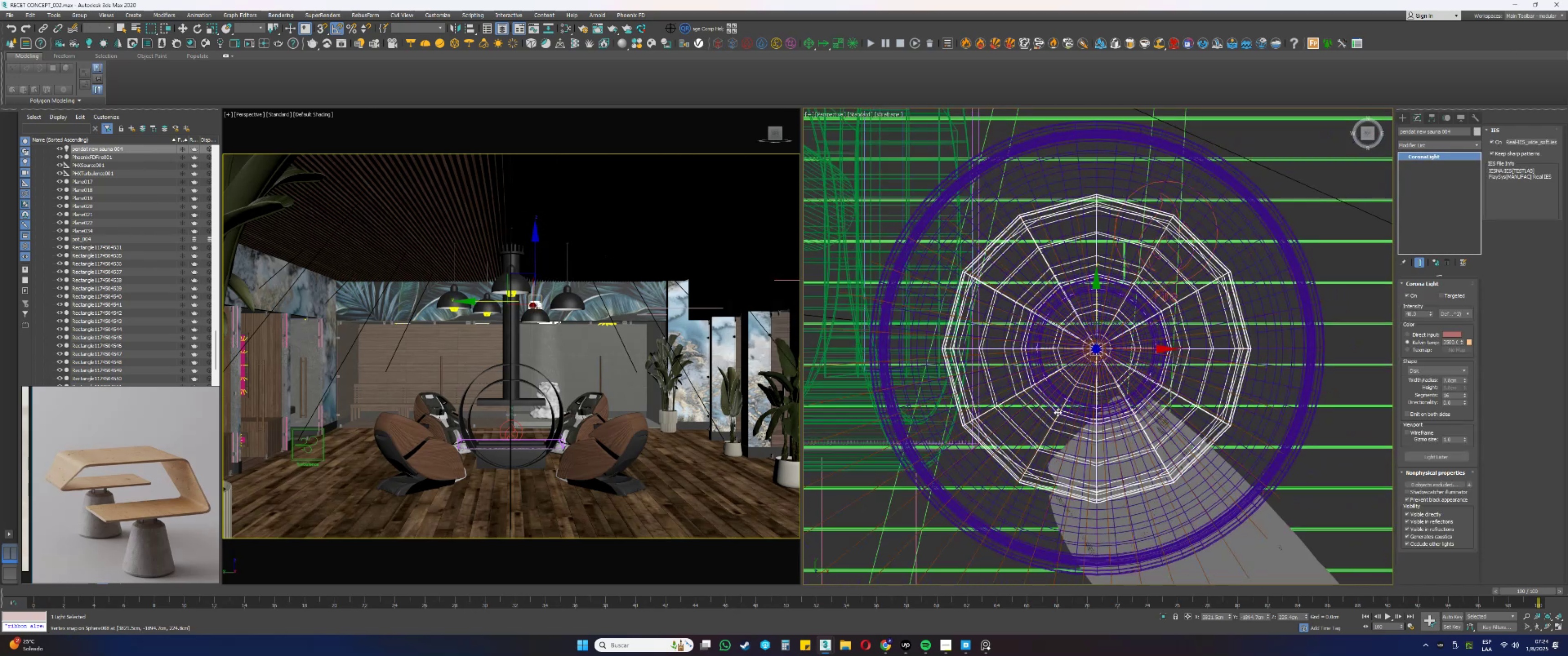 
hold_key(key=AltLeft, duration=1.0)
 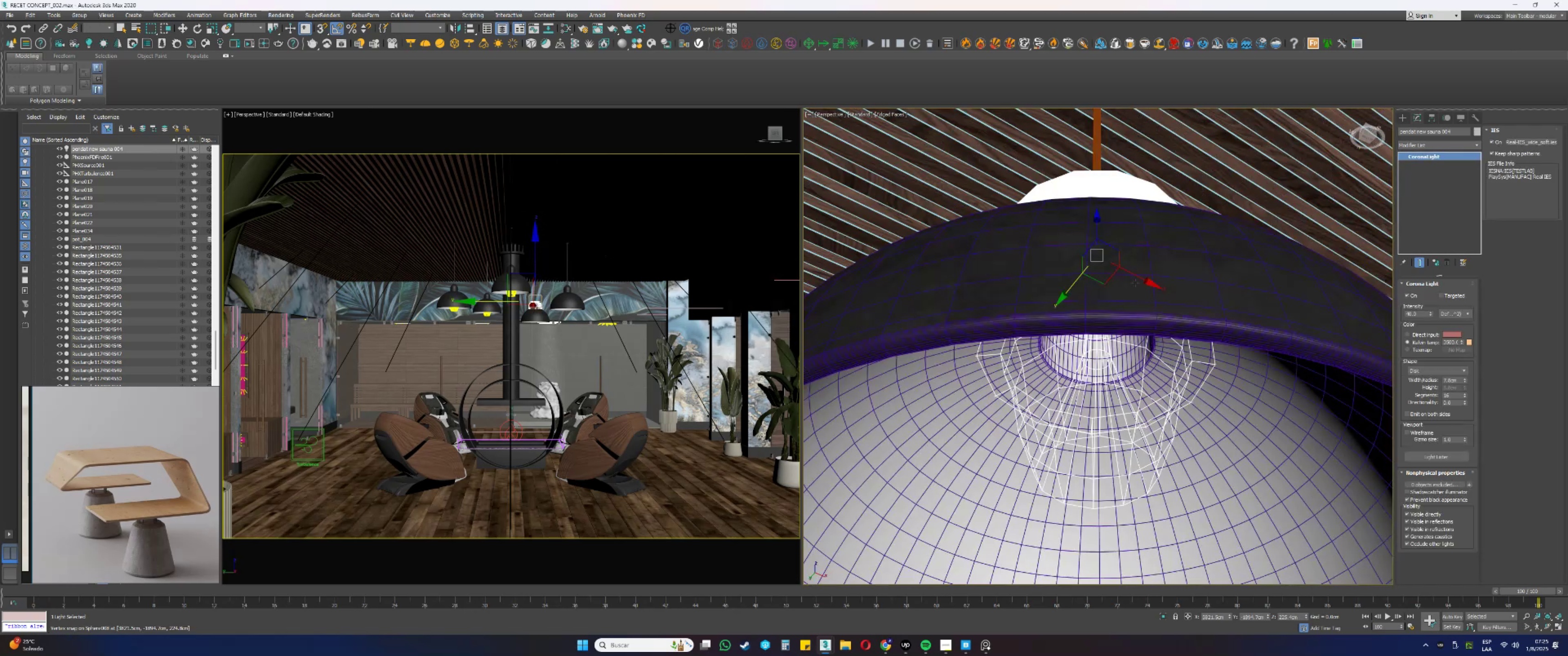 
key(Alt+AltLeft)
 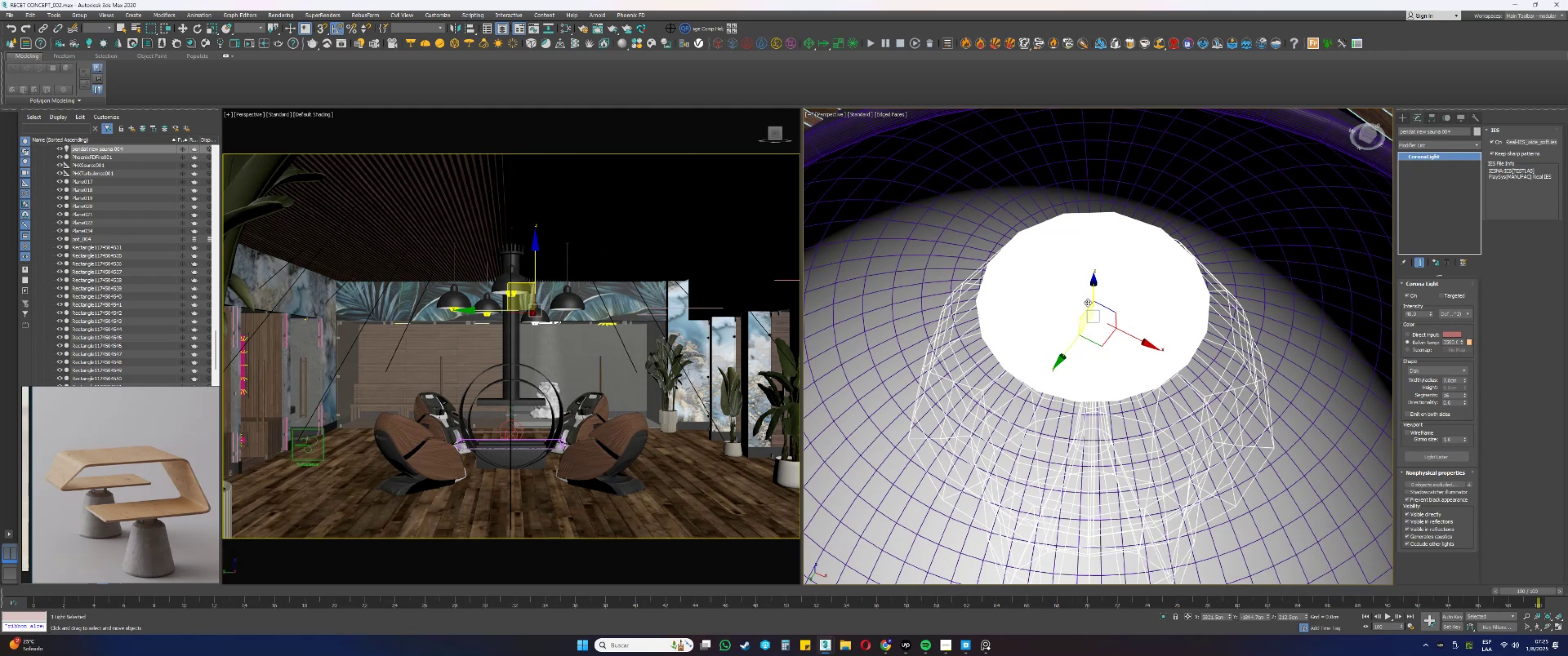 
wait(5.74)
 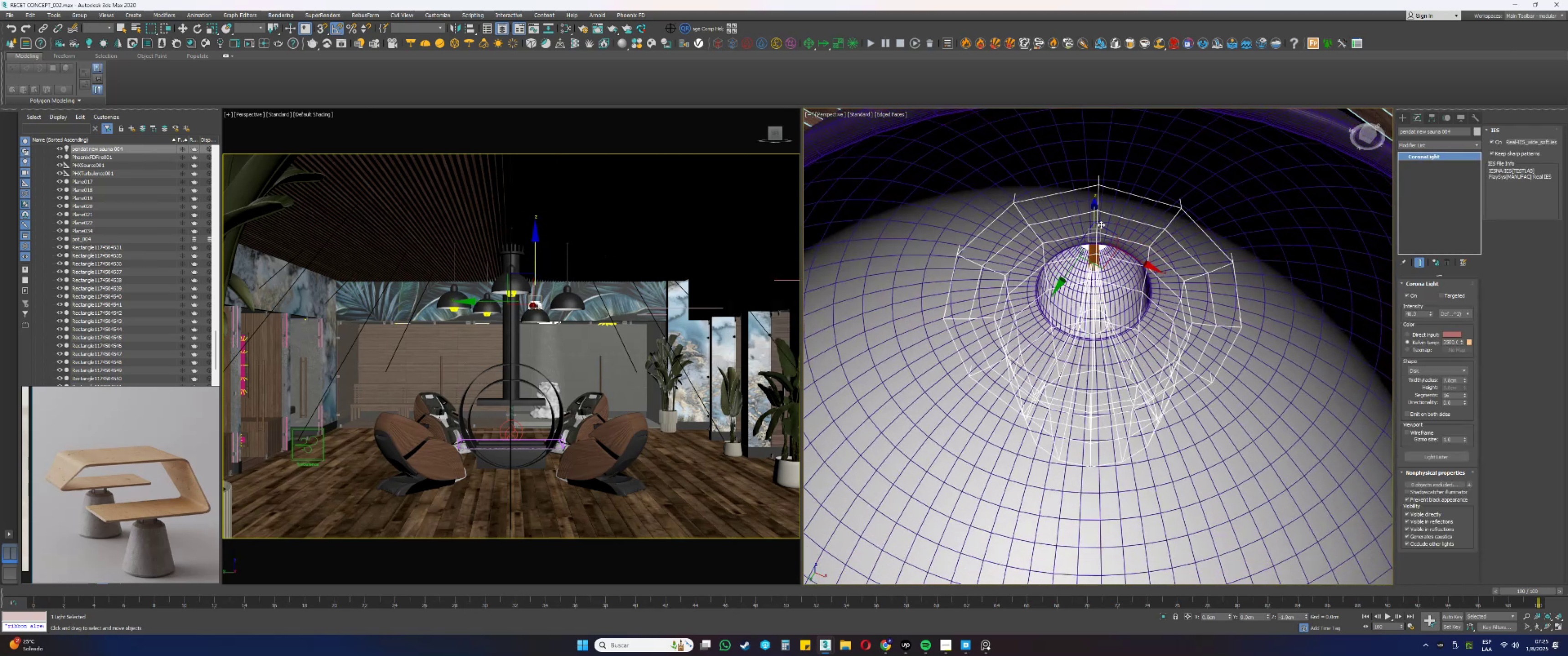 
type(tz[F3])
 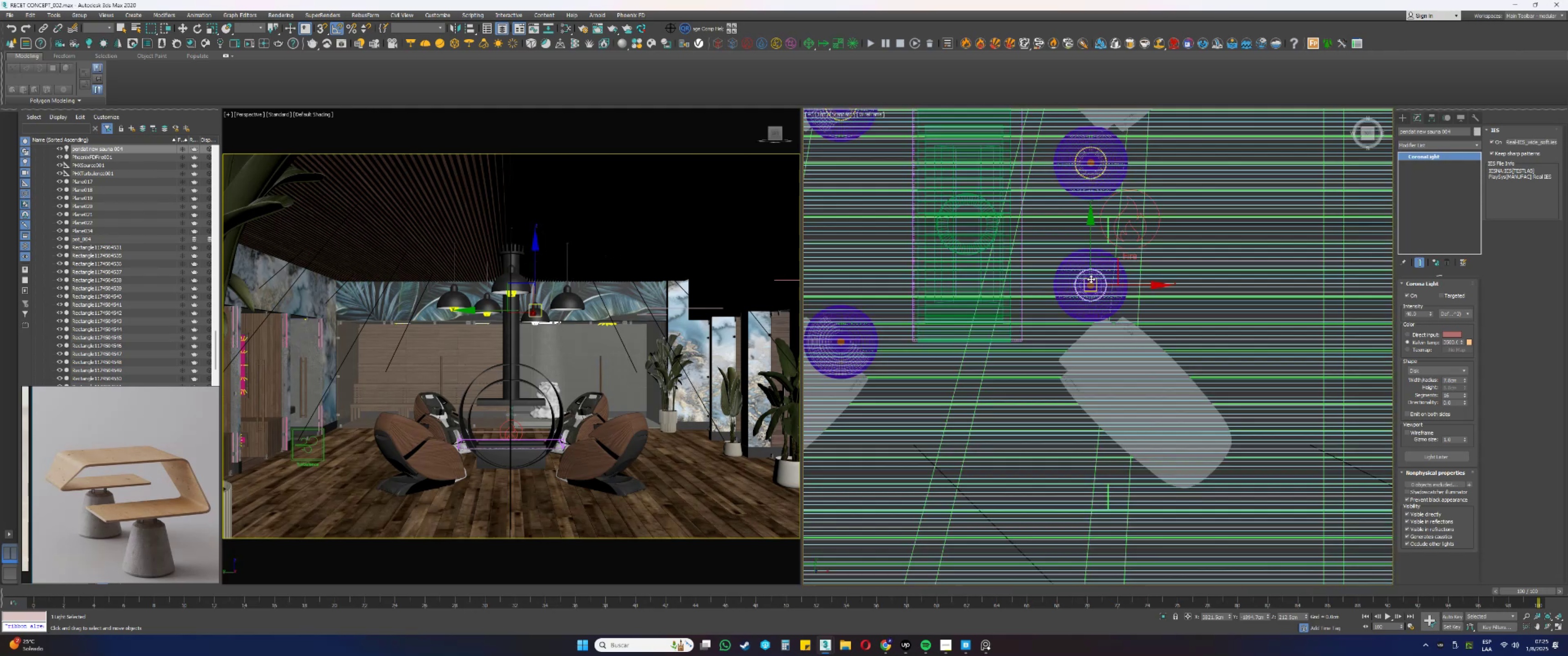 
scroll: coordinate [1091, 279], scroll_direction: down, amount: 15.0
 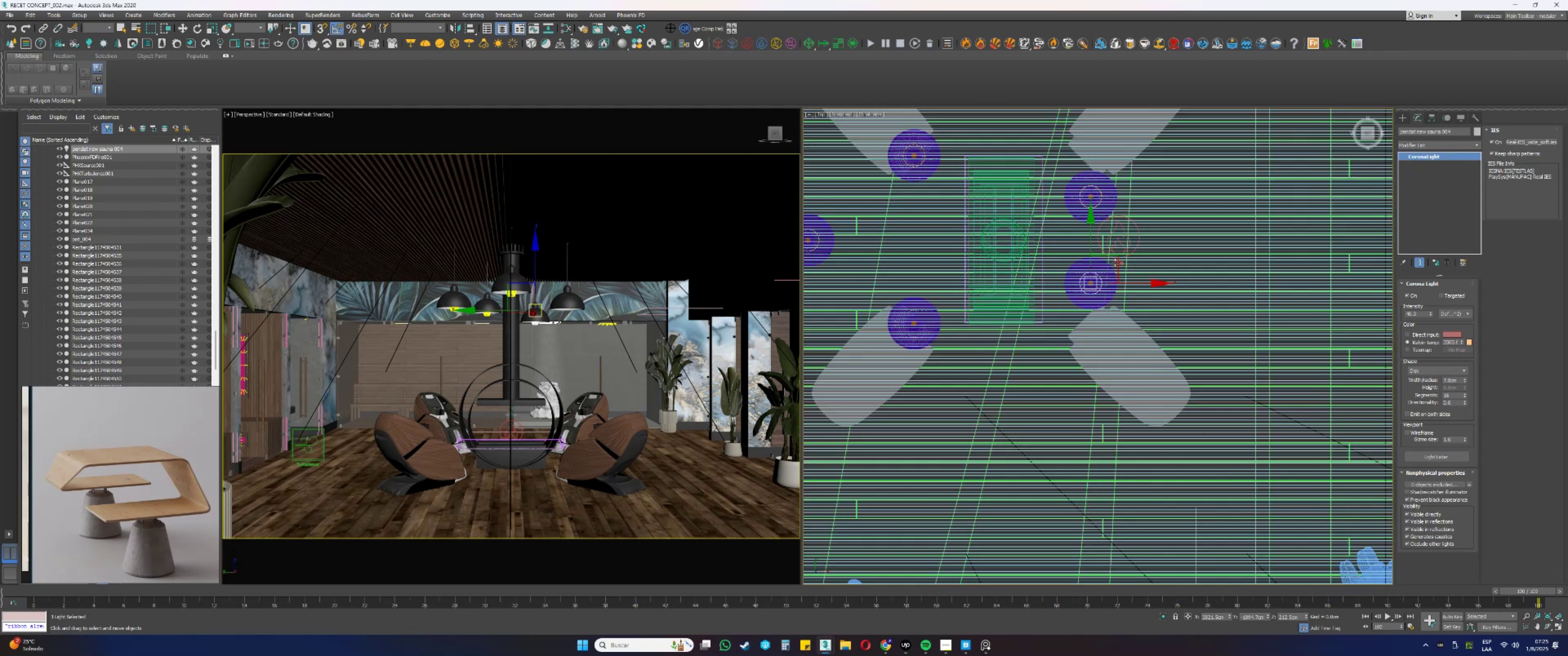 
hold_key(key=ShiftLeft, duration=0.52)
 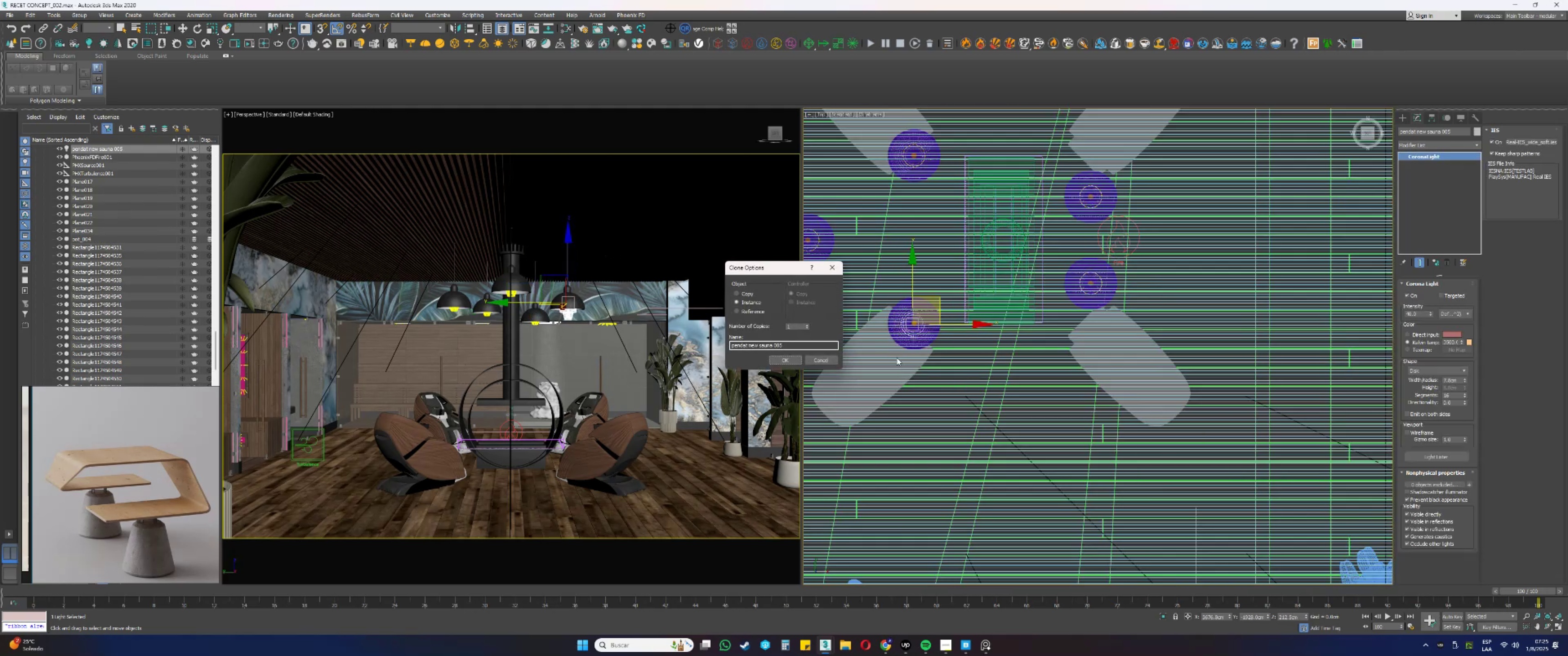 
left_click([789, 360])
 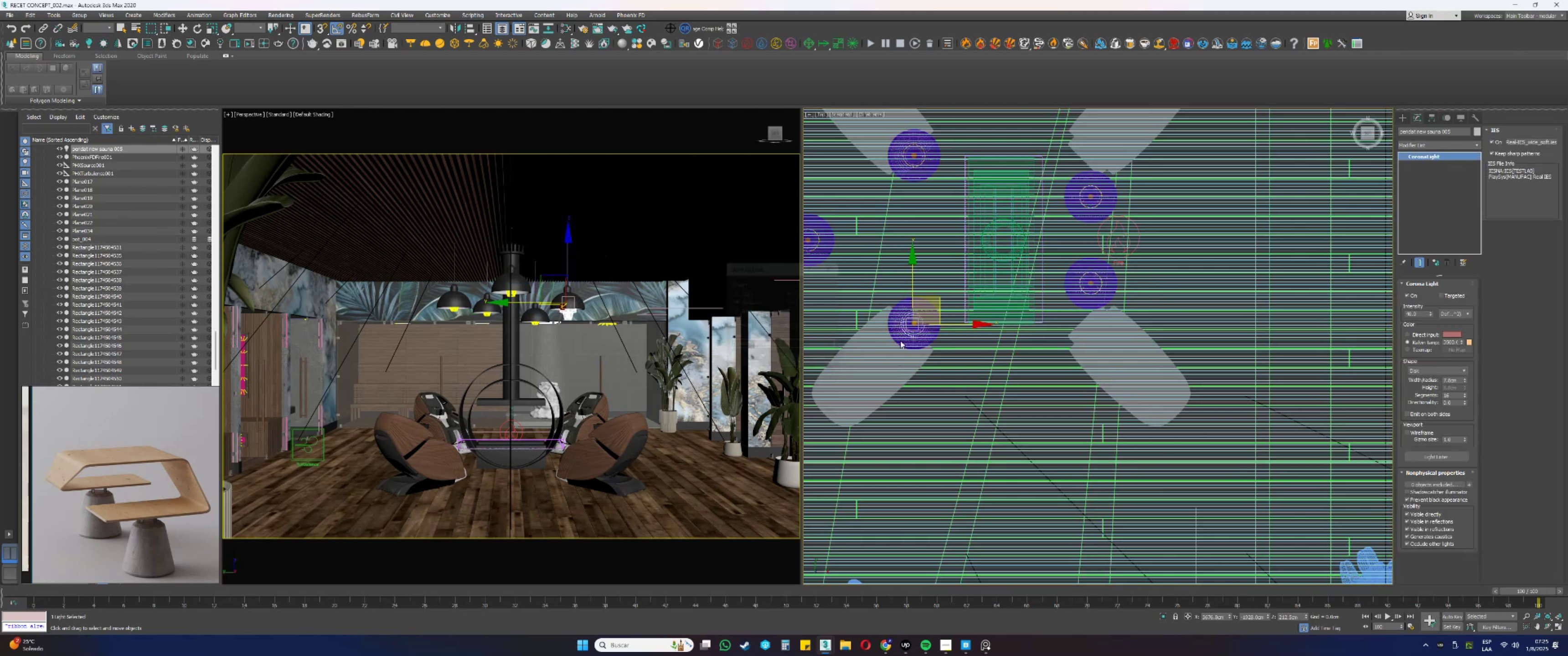 
scroll: coordinate [1098, 385], scroll_direction: up, amount: 17.0
 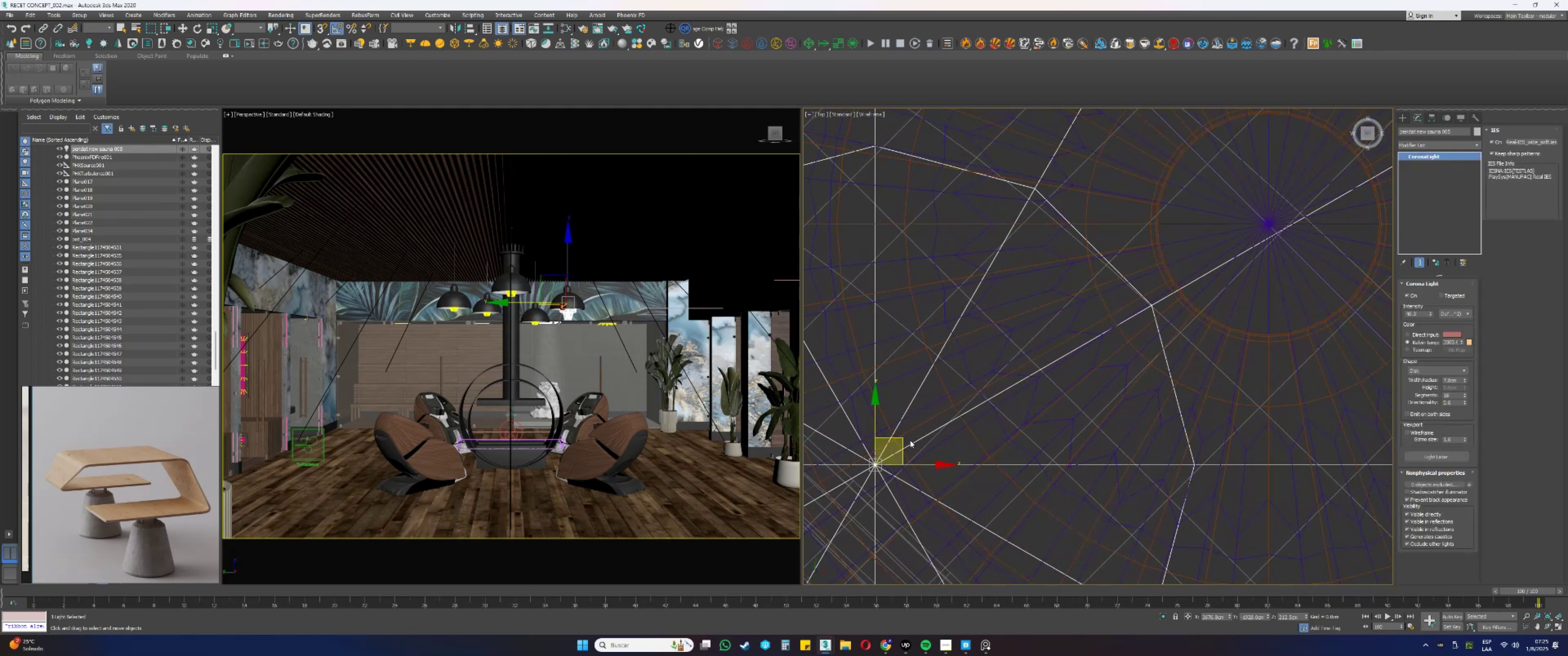 
type(sspz[F3])
 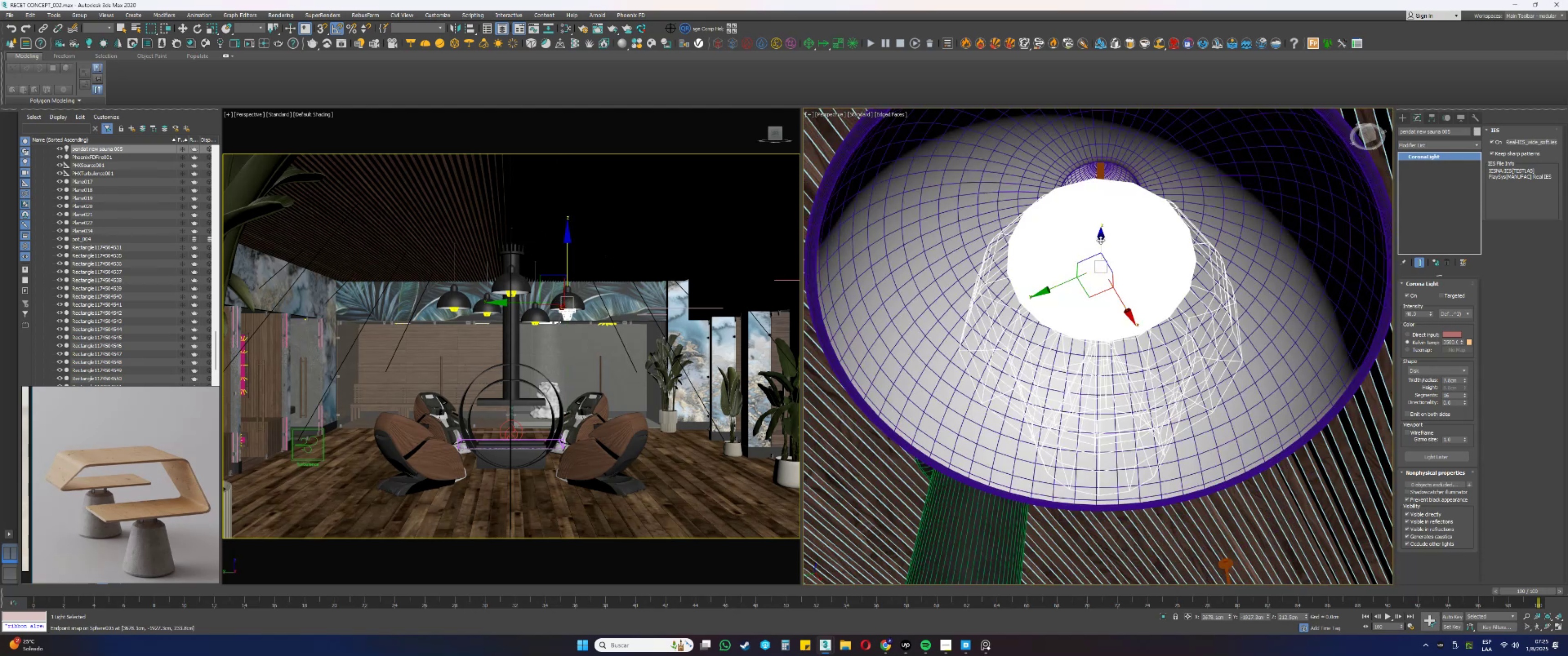 
scroll: coordinate [1170, 323], scroll_direction: down, amount: 2.0
 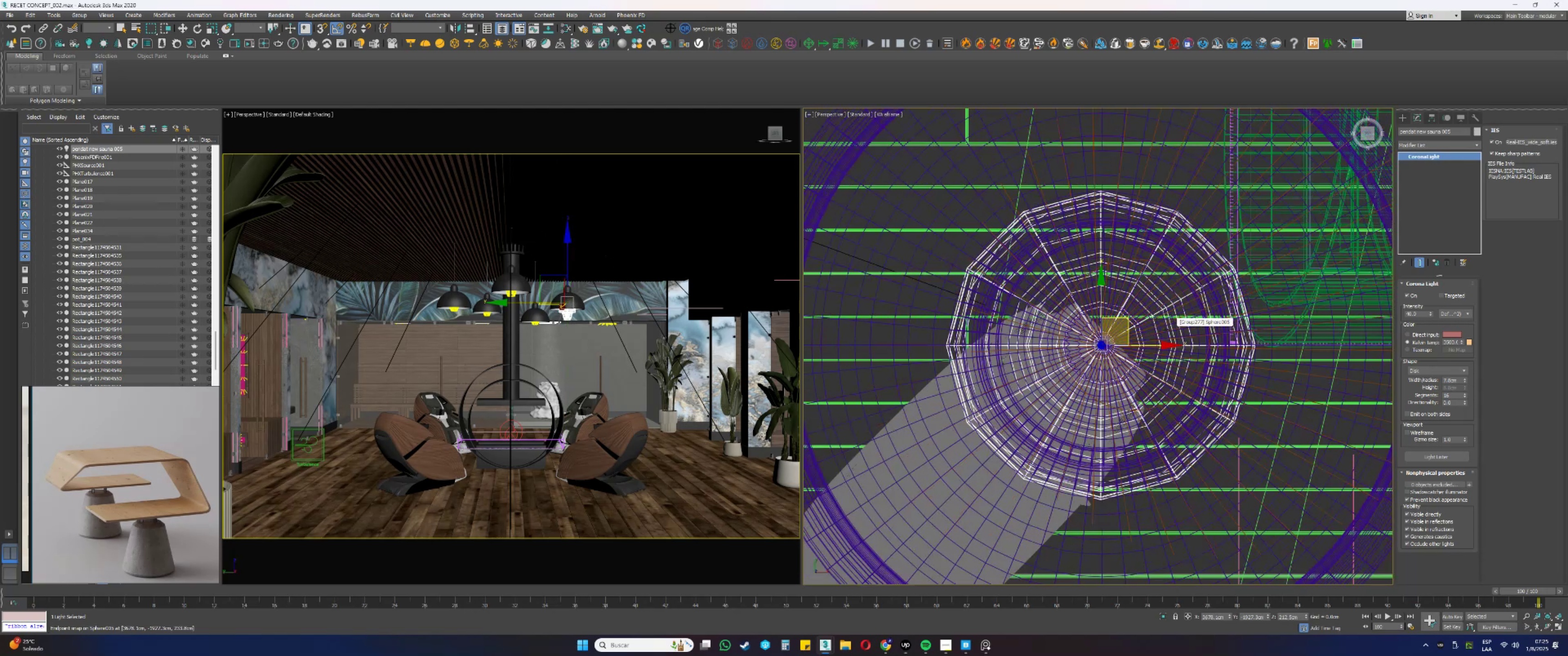 
hold_key(key=AltLeft, duration=0.95)
 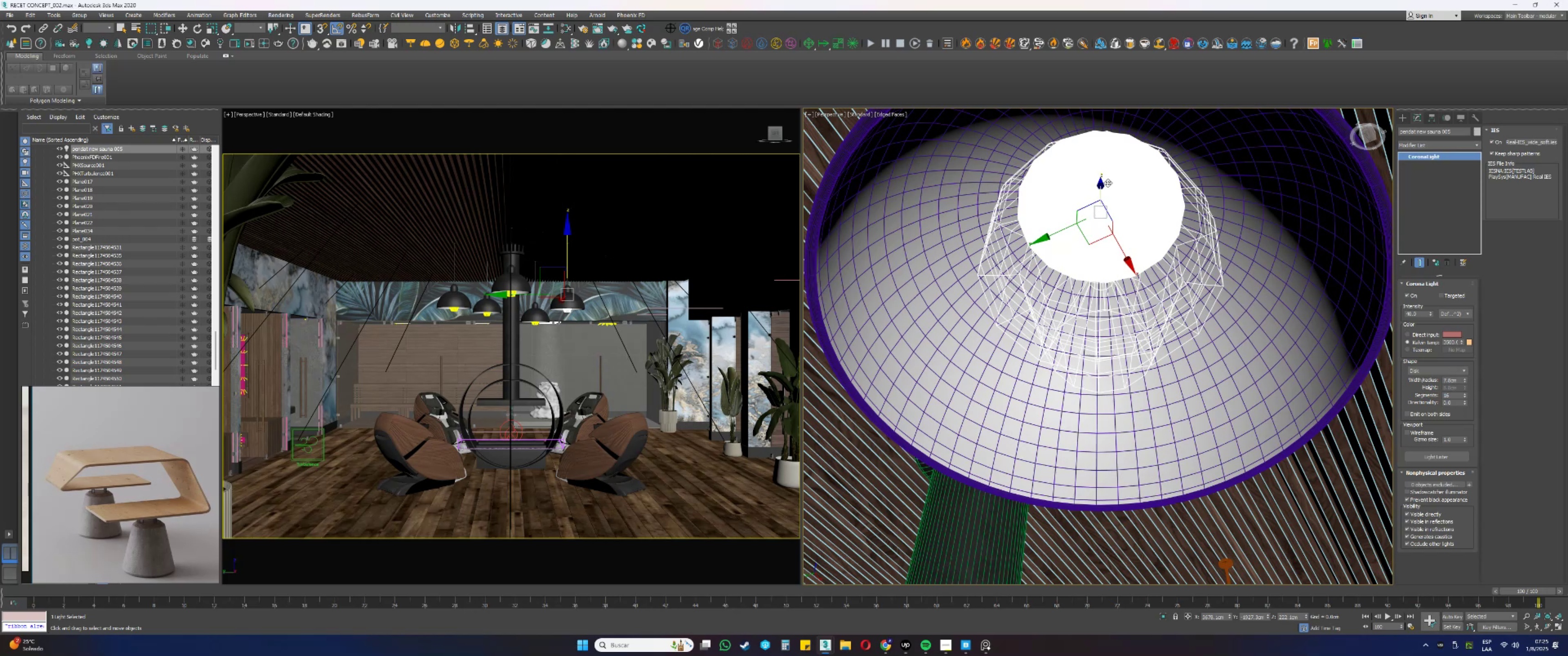 
wait(26.01)
 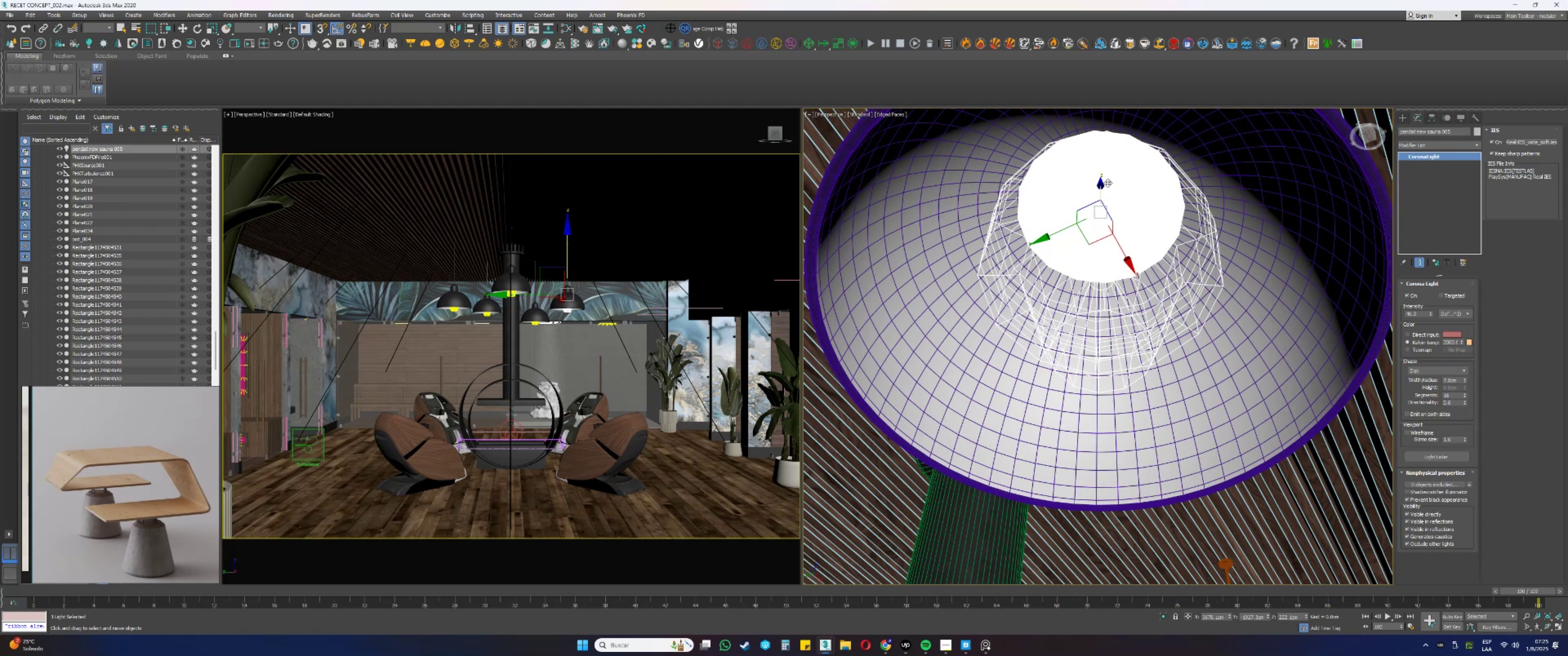 
double_click([859, 593])
 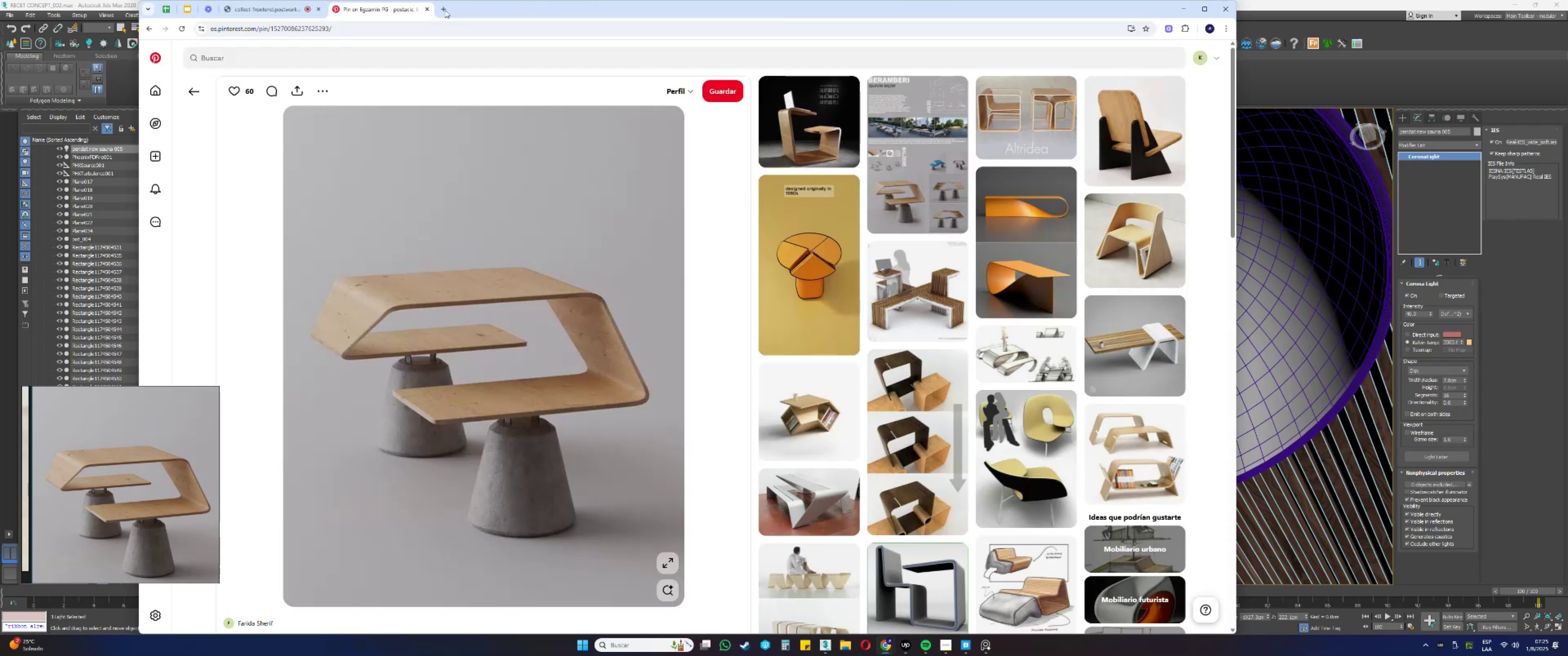 
double_click([443, 22])
 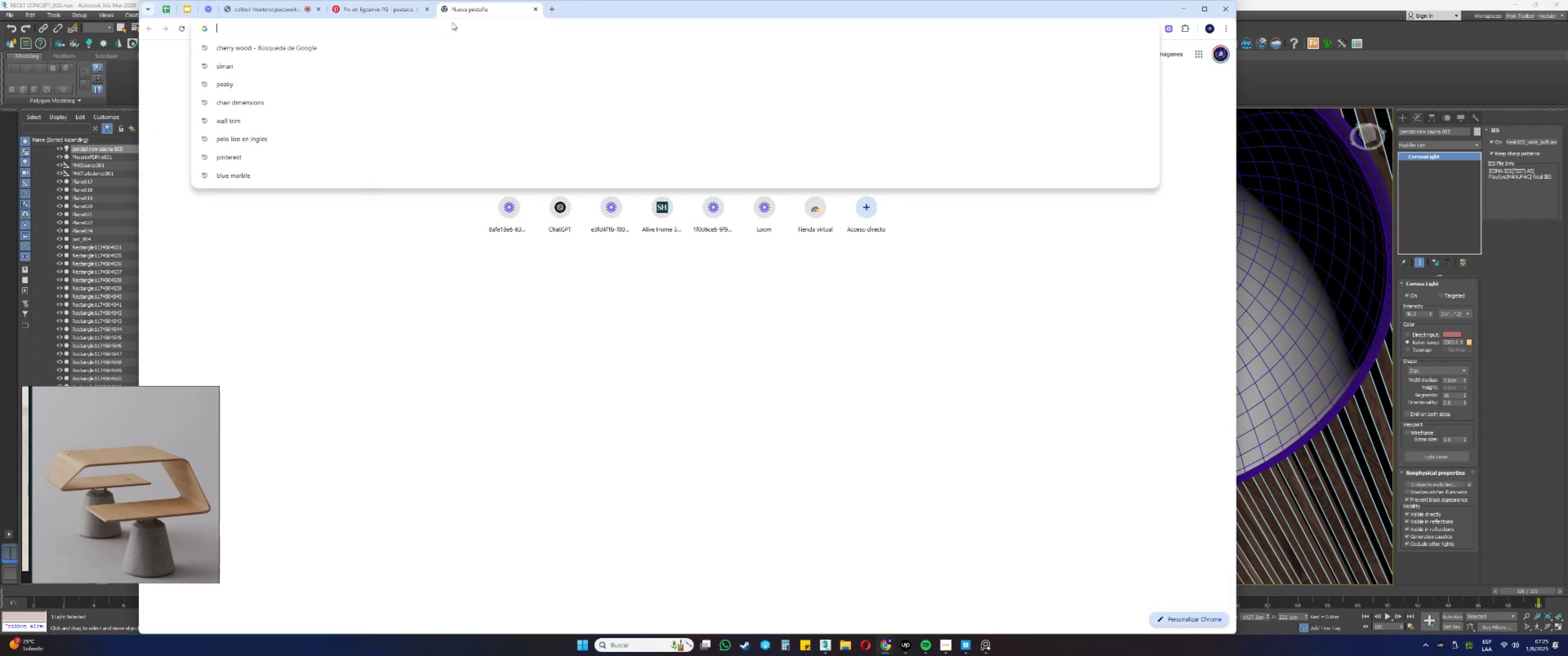 
left_click([459, 29])
 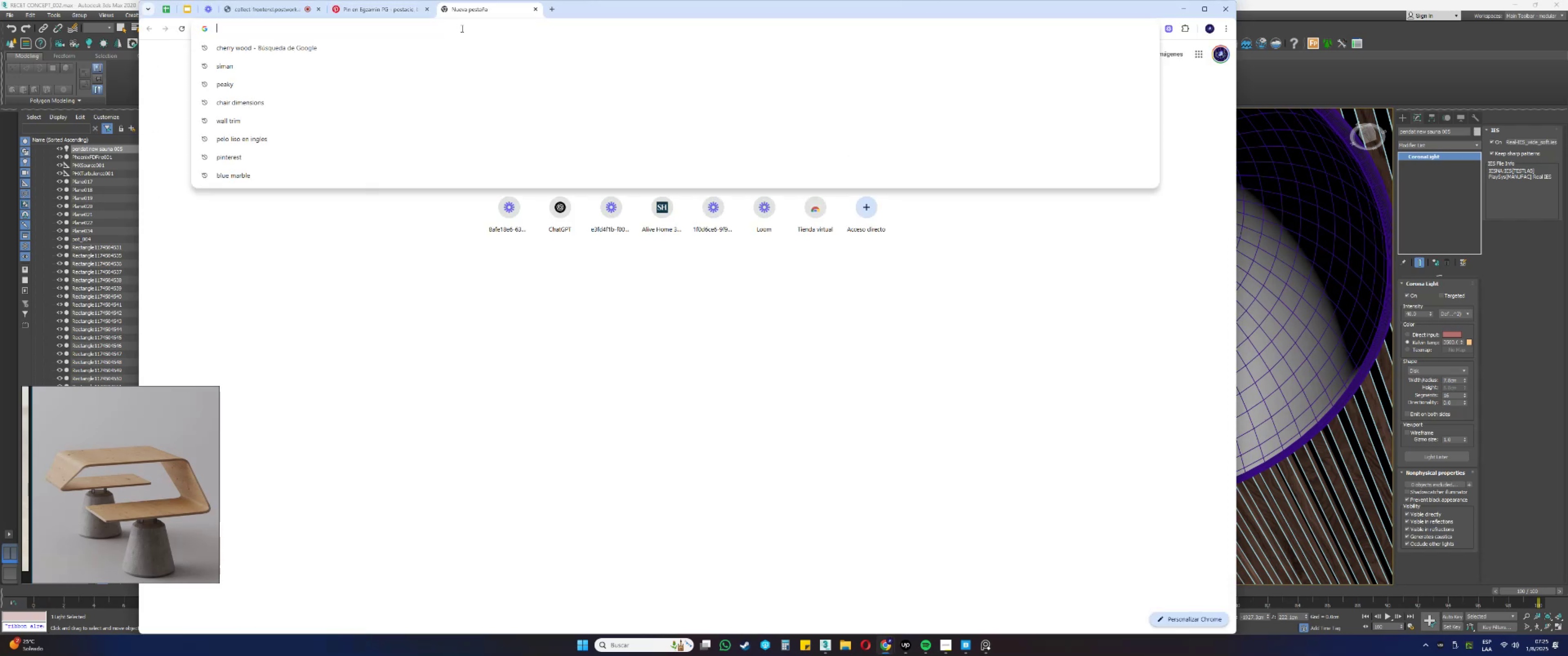 
type(hanging lights)
 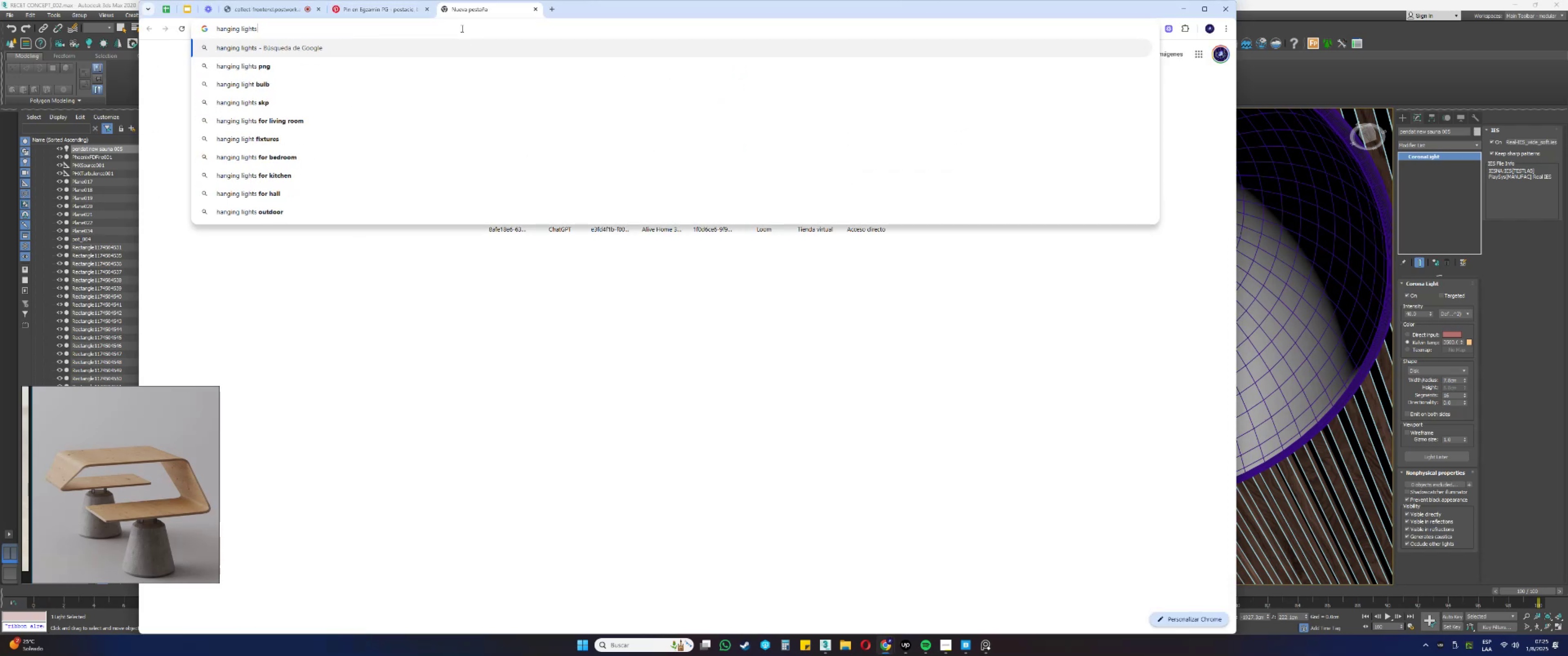 
key(Enter)
 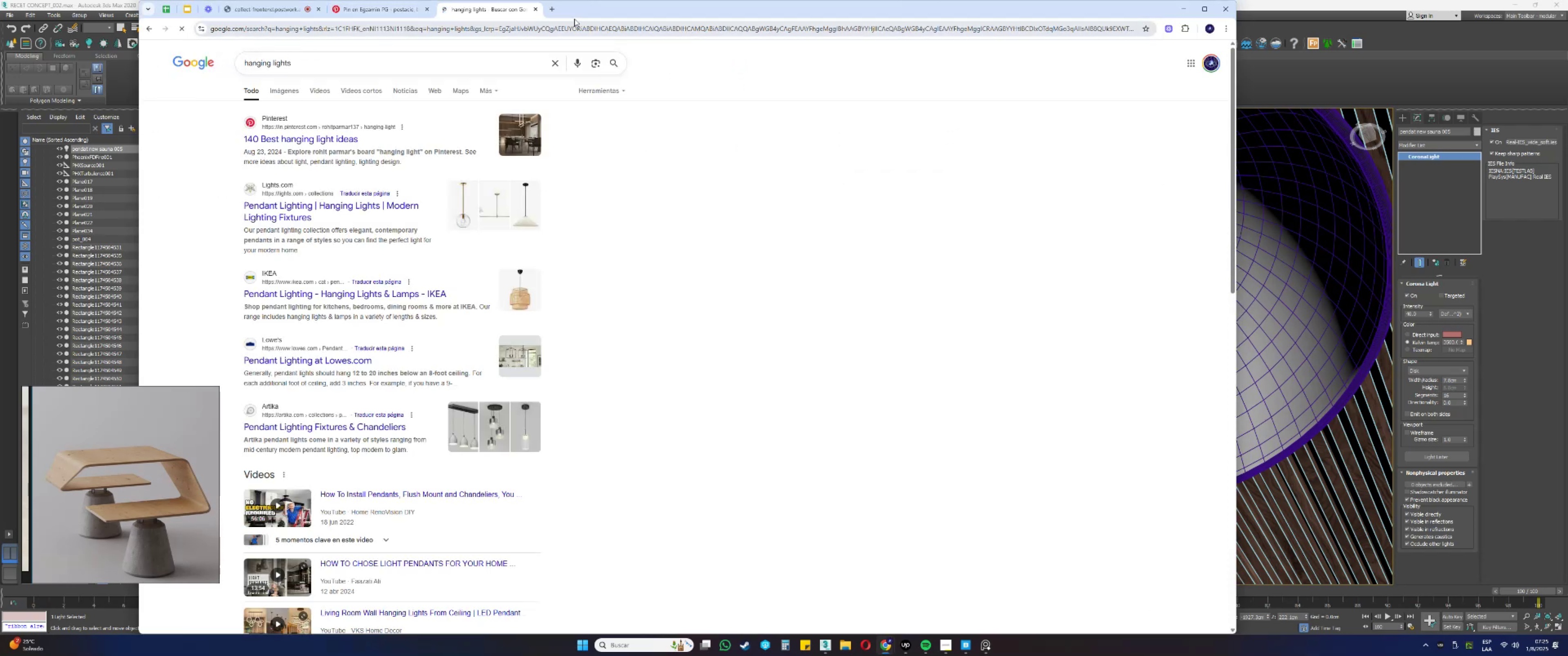 
left_click([537, 10])
 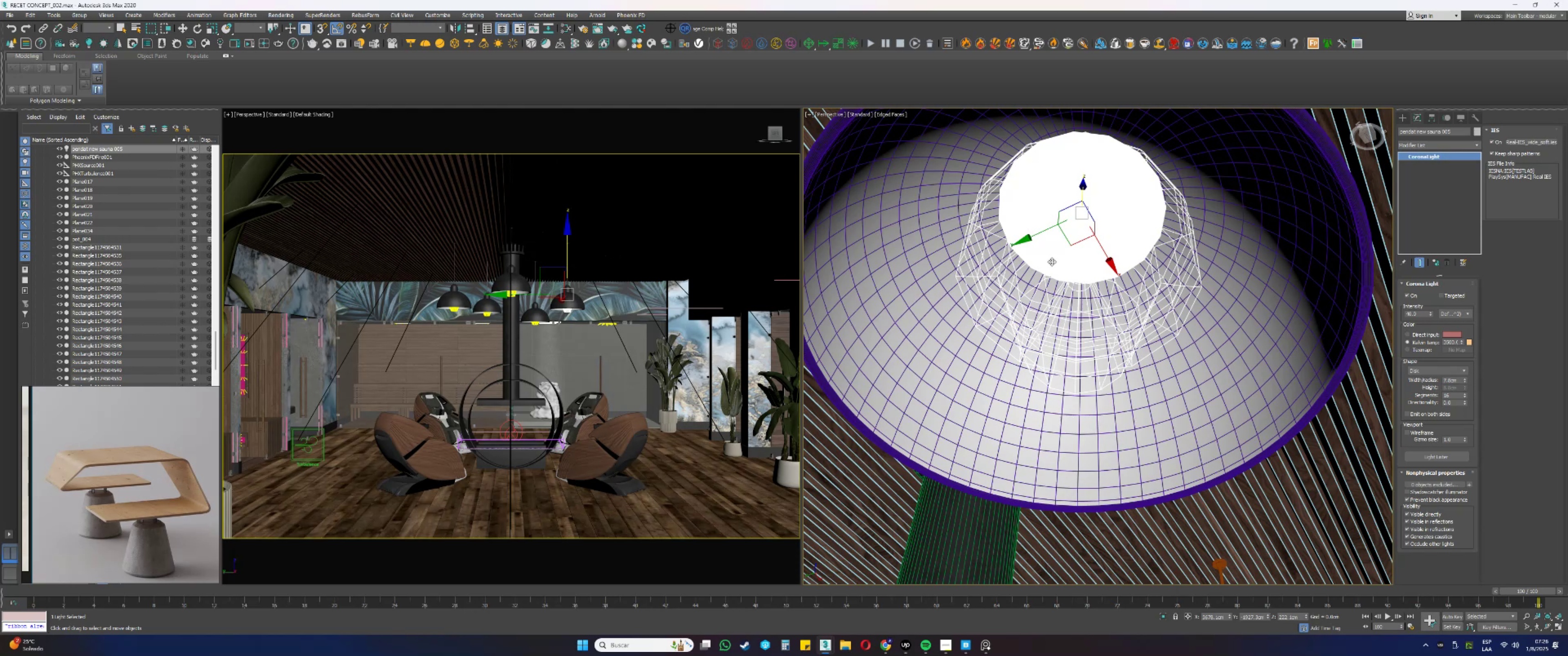 
wait(15.42)
 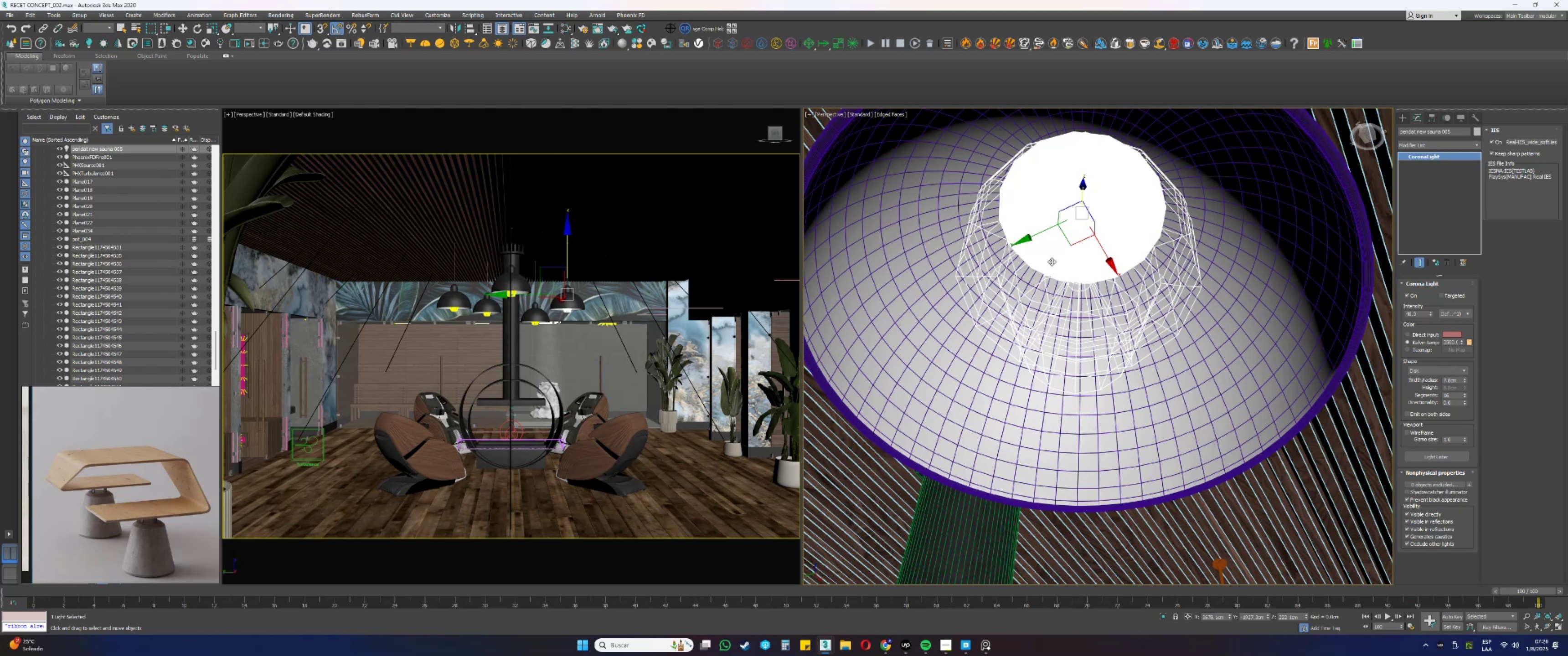 
left_click([849, 647])
 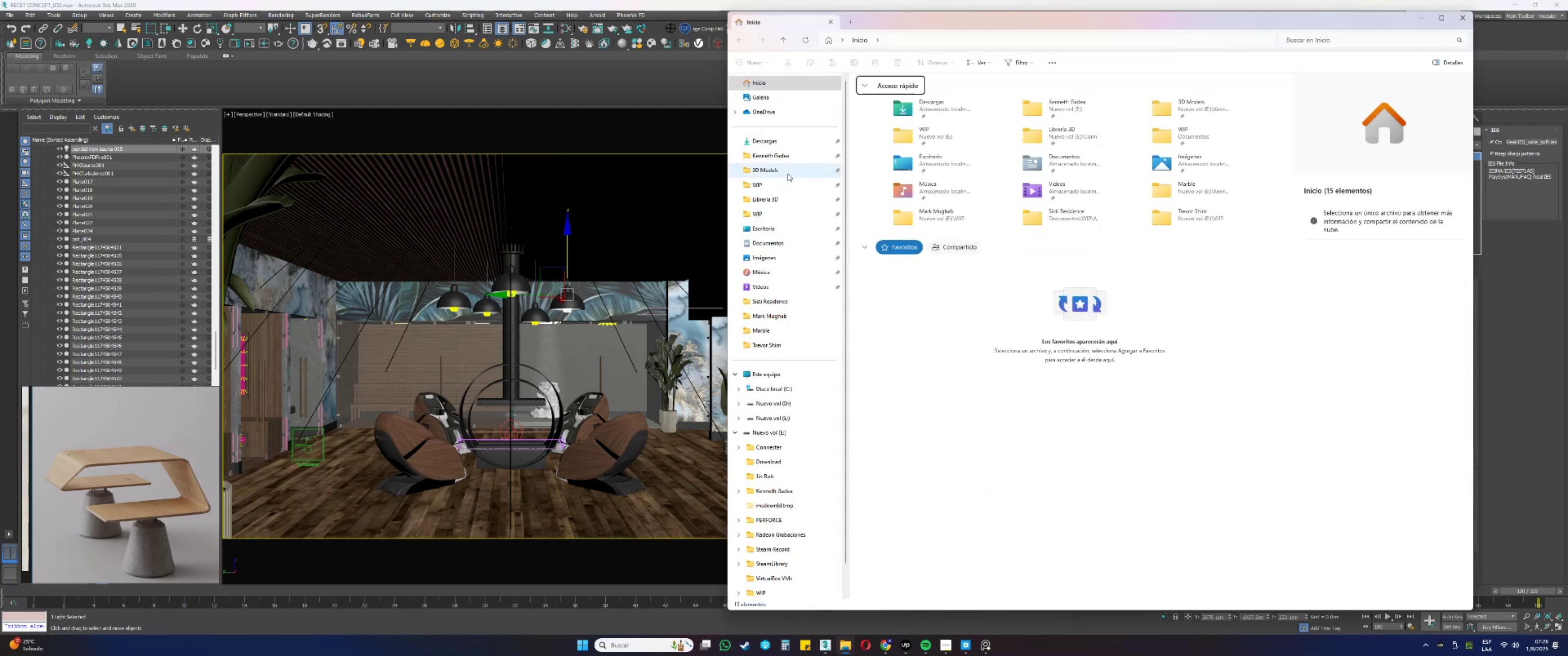 
left_click([779, 145])
 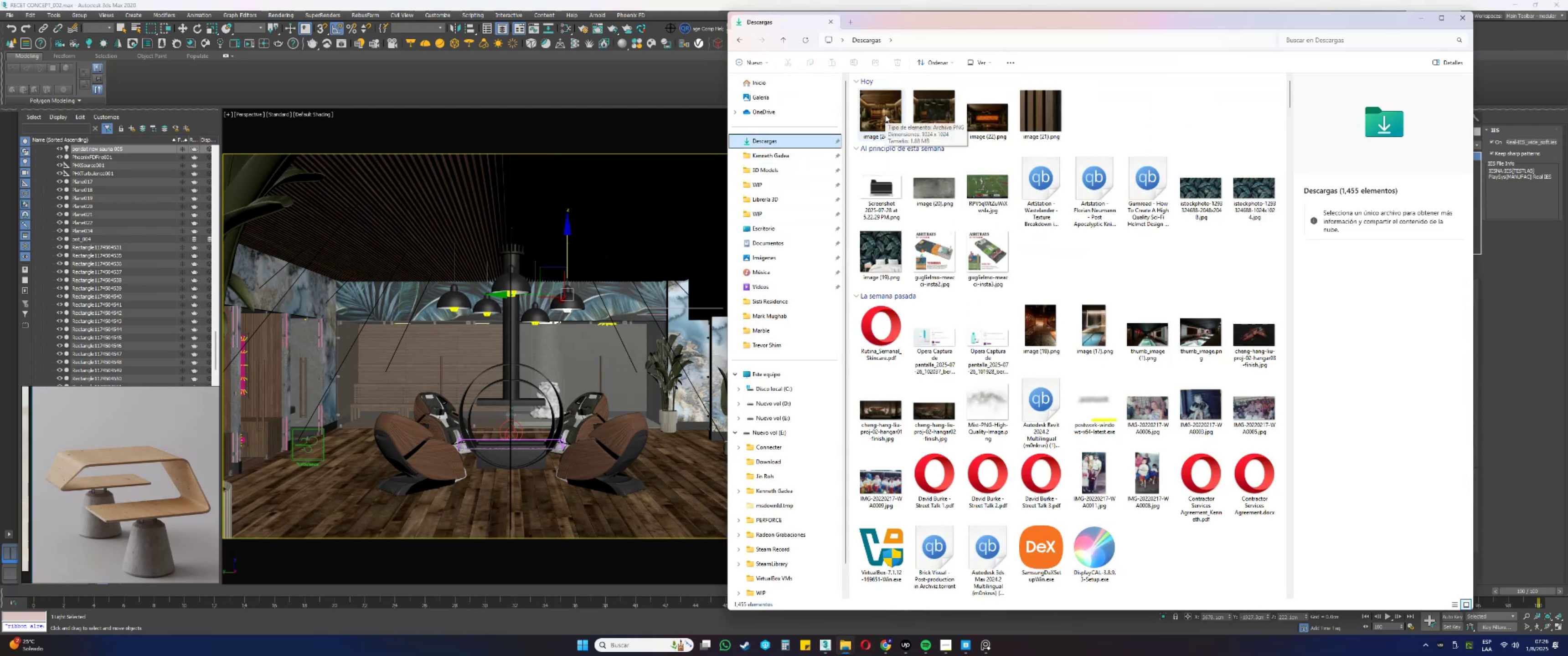 
double_click([885, 115])
 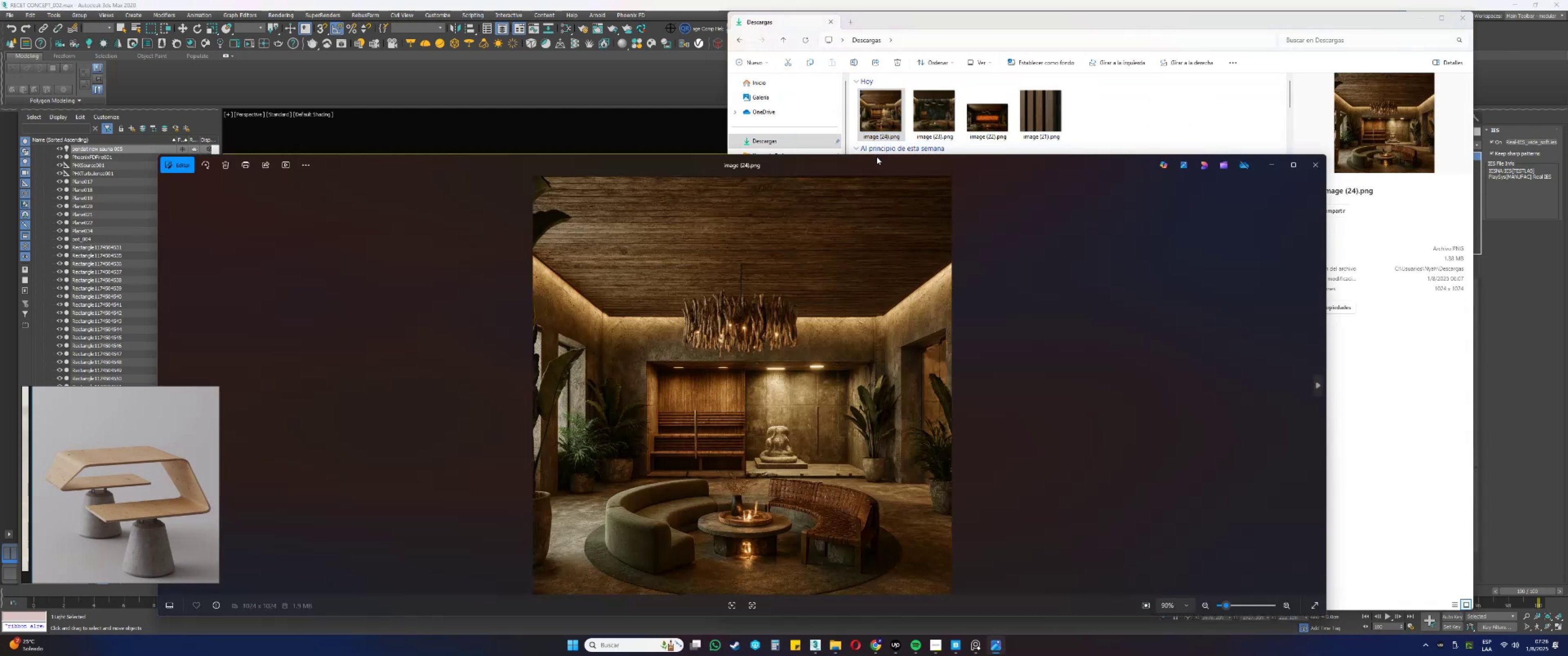 
key(ArrowRight)
 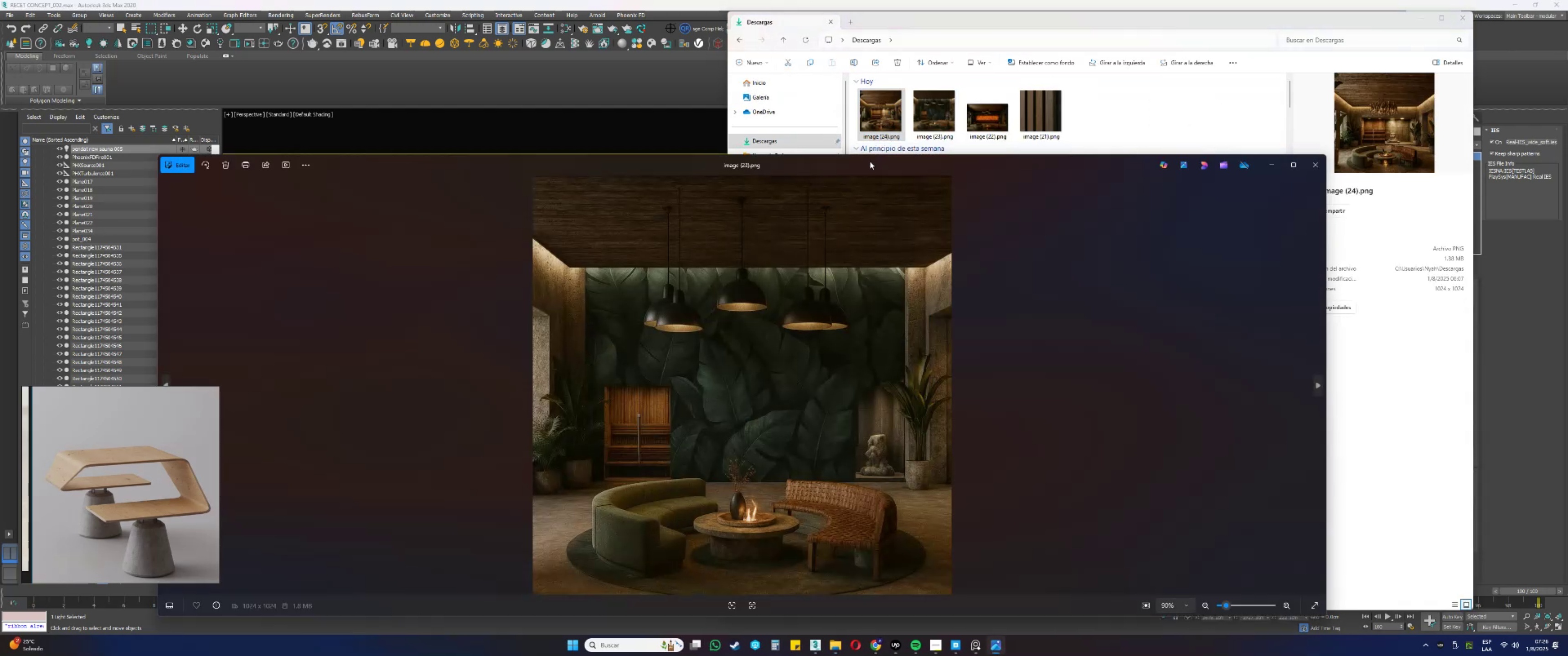 
key(ArrowLeft)
 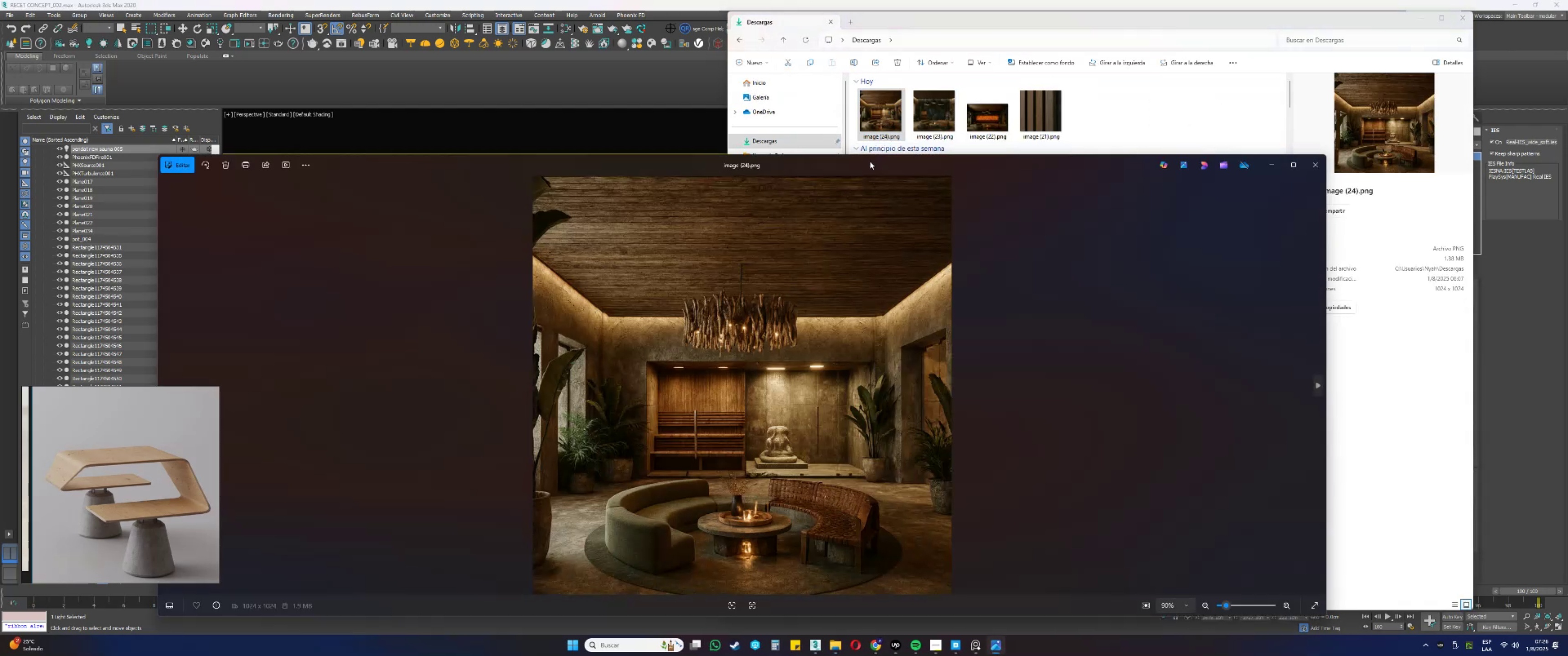 
key(ArrowRight)
 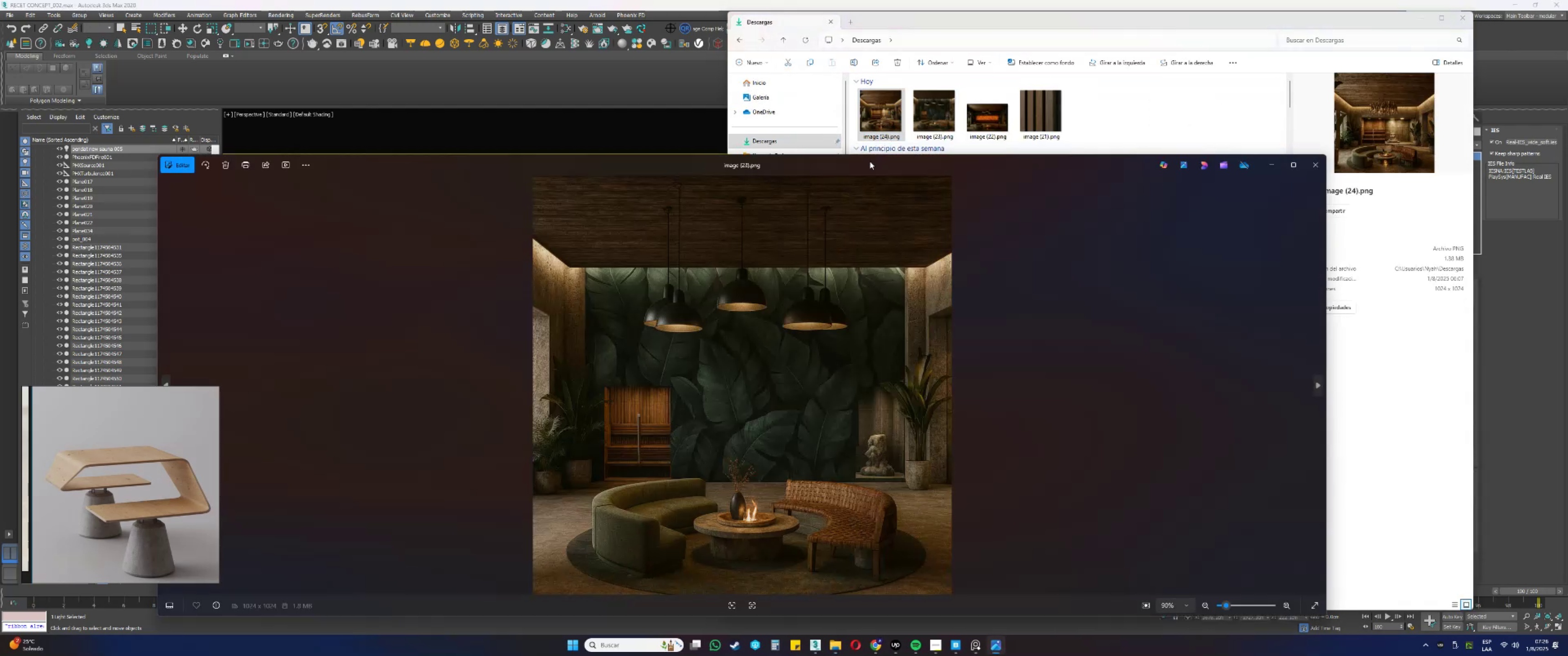 
key(ArrowRight)
 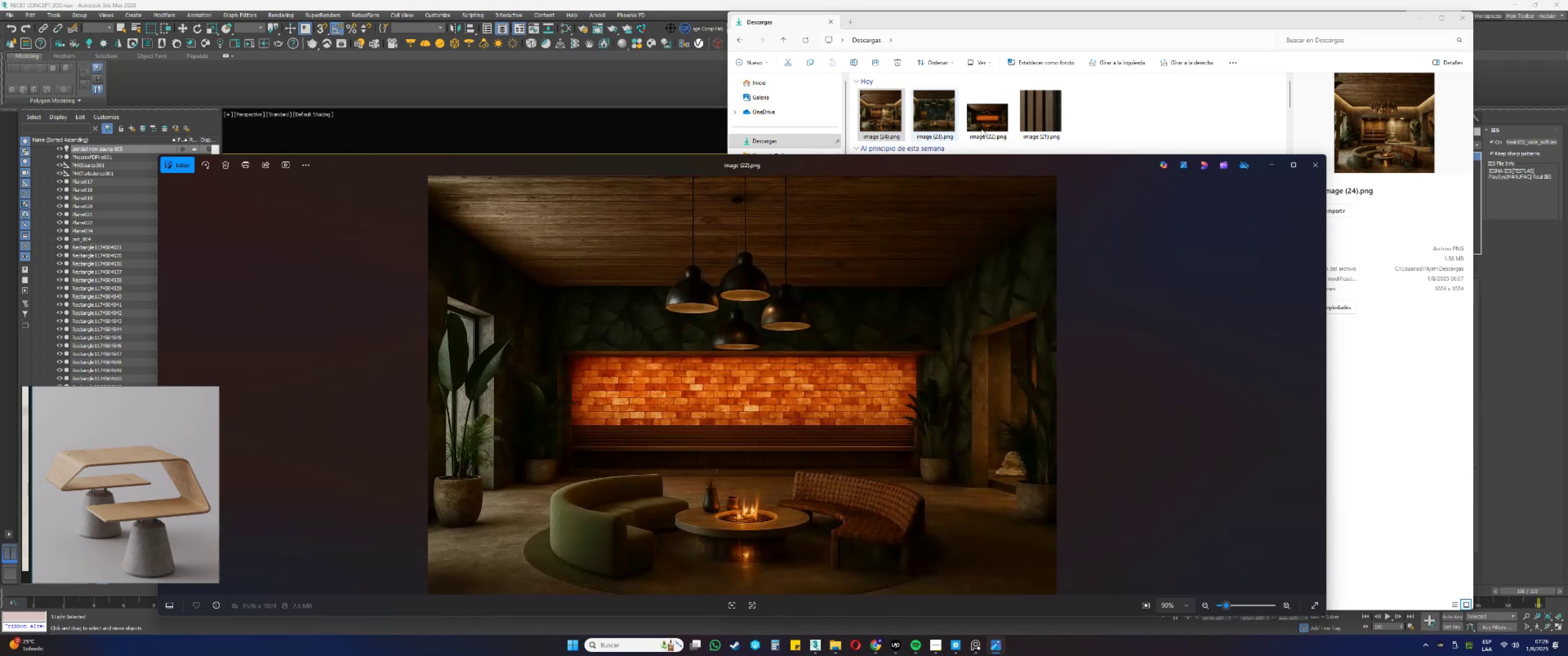 
left_click([1459, 17])
 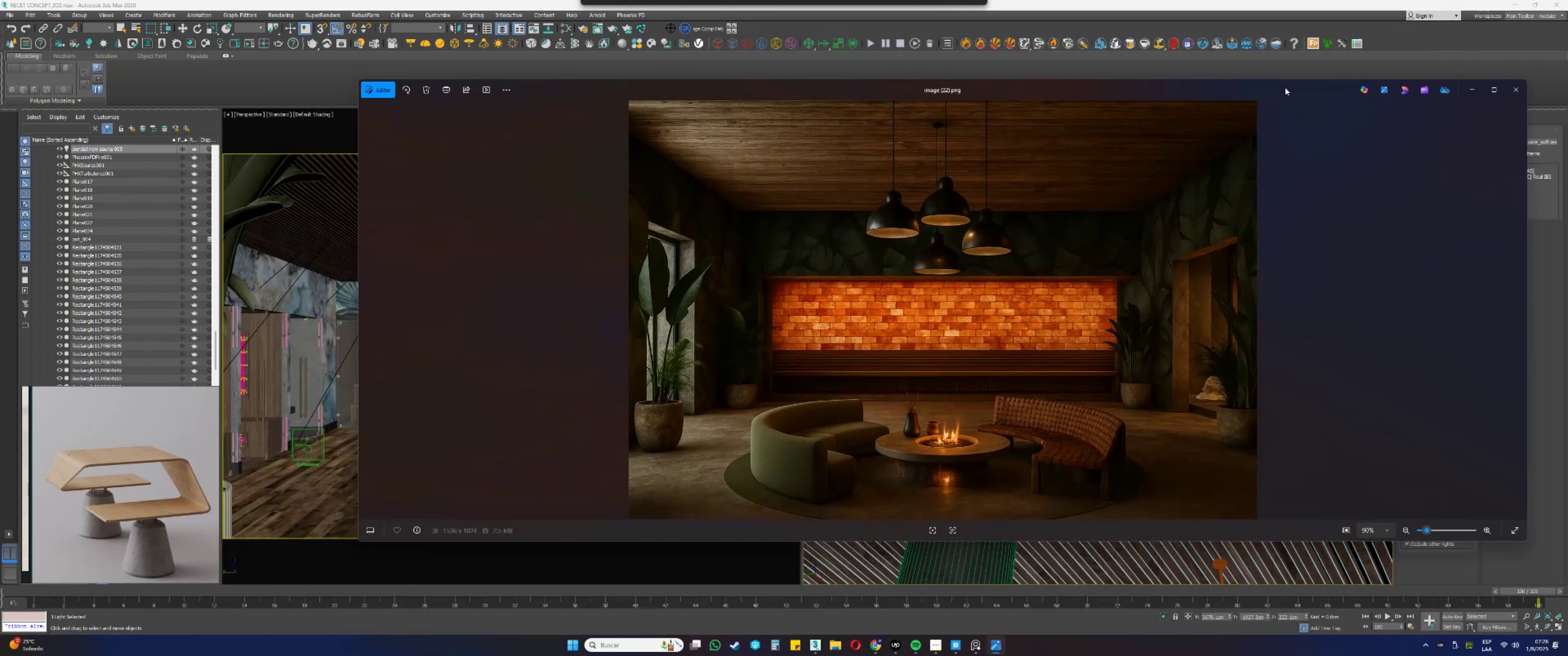 
scroll: coordinate [728, 118], scroll_direction: up, amount: 7.0
 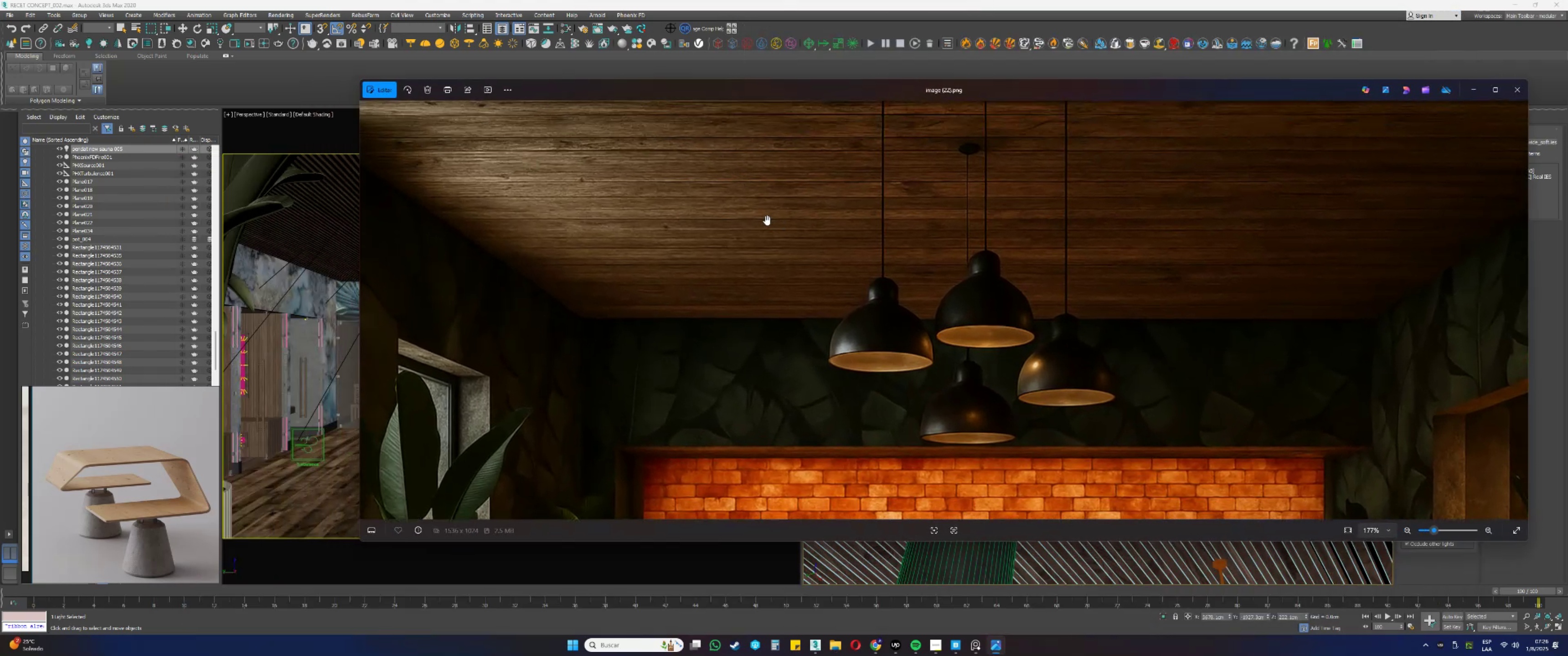 
scroll: coordinate [765, 215], scroll_direction: down, amount: 3.0
 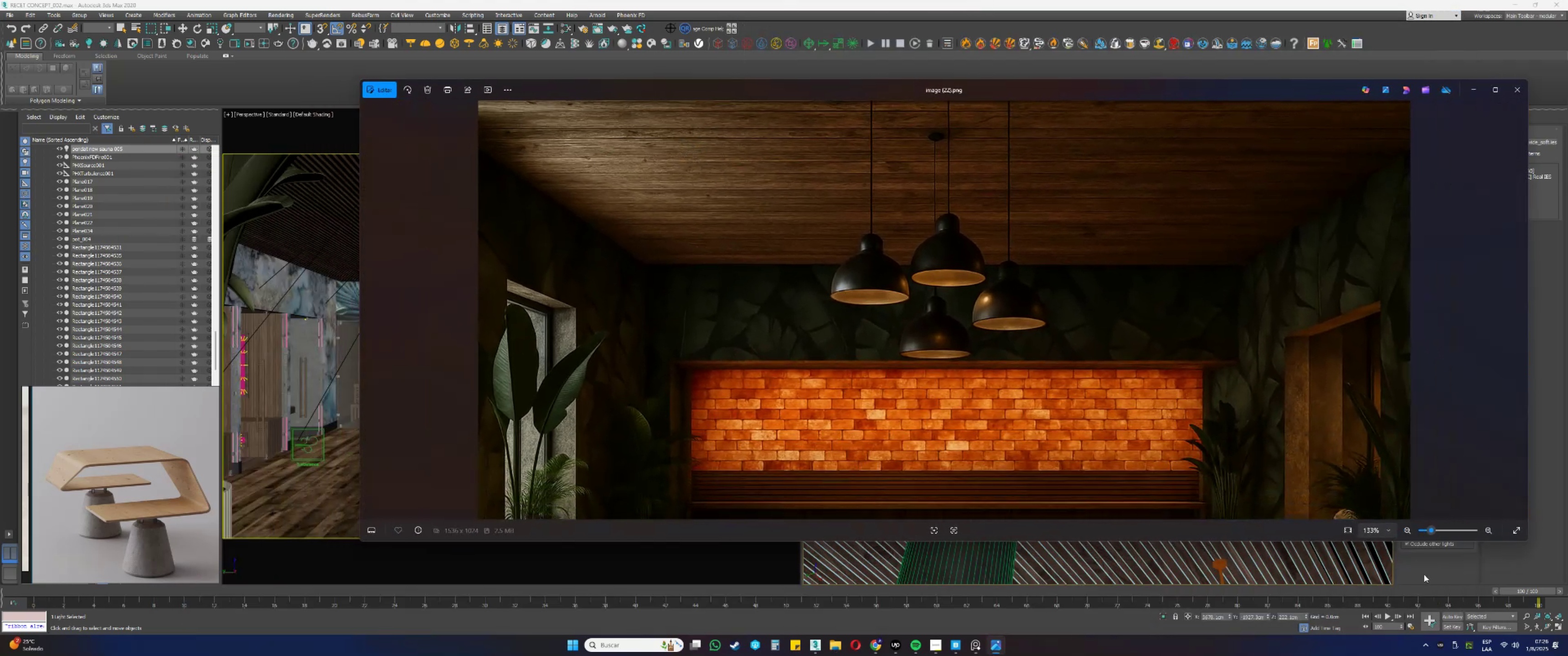 
left_click([1468, 641])
 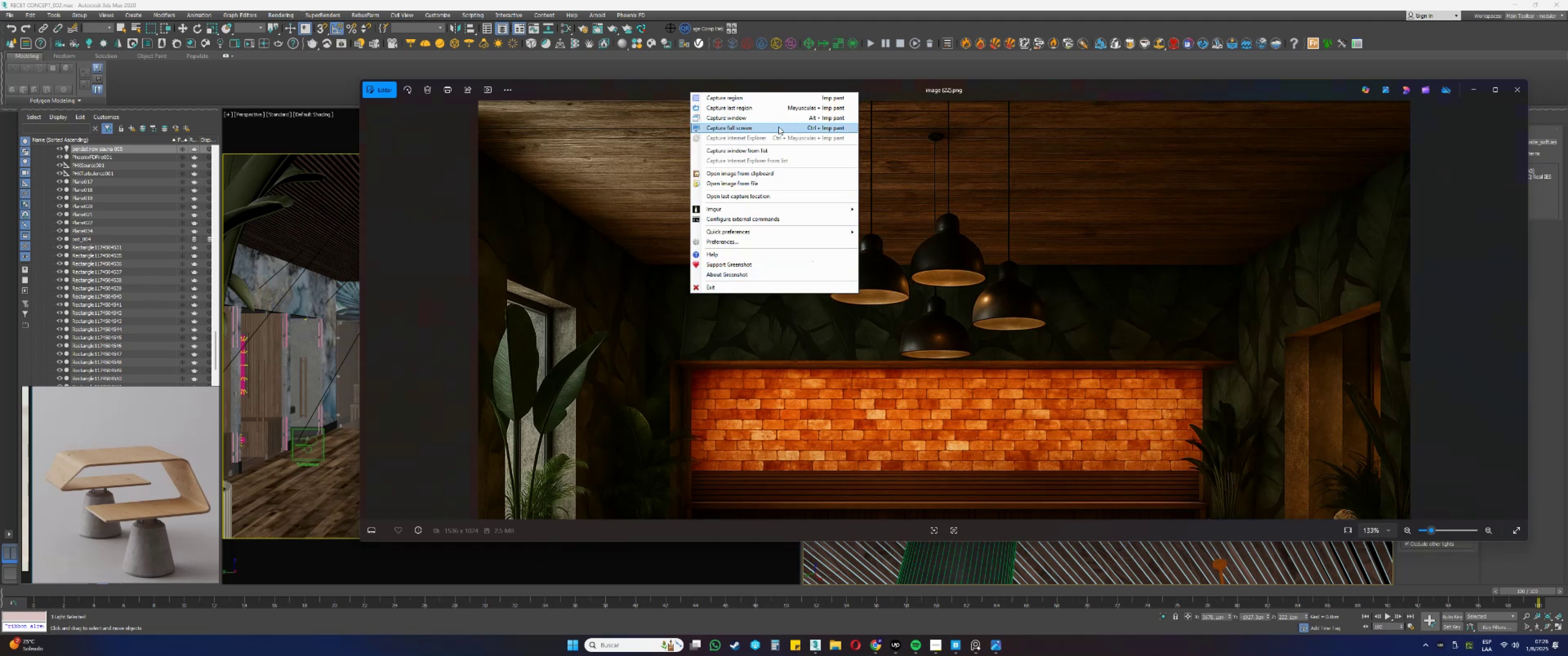 
left_click([766, 98])
 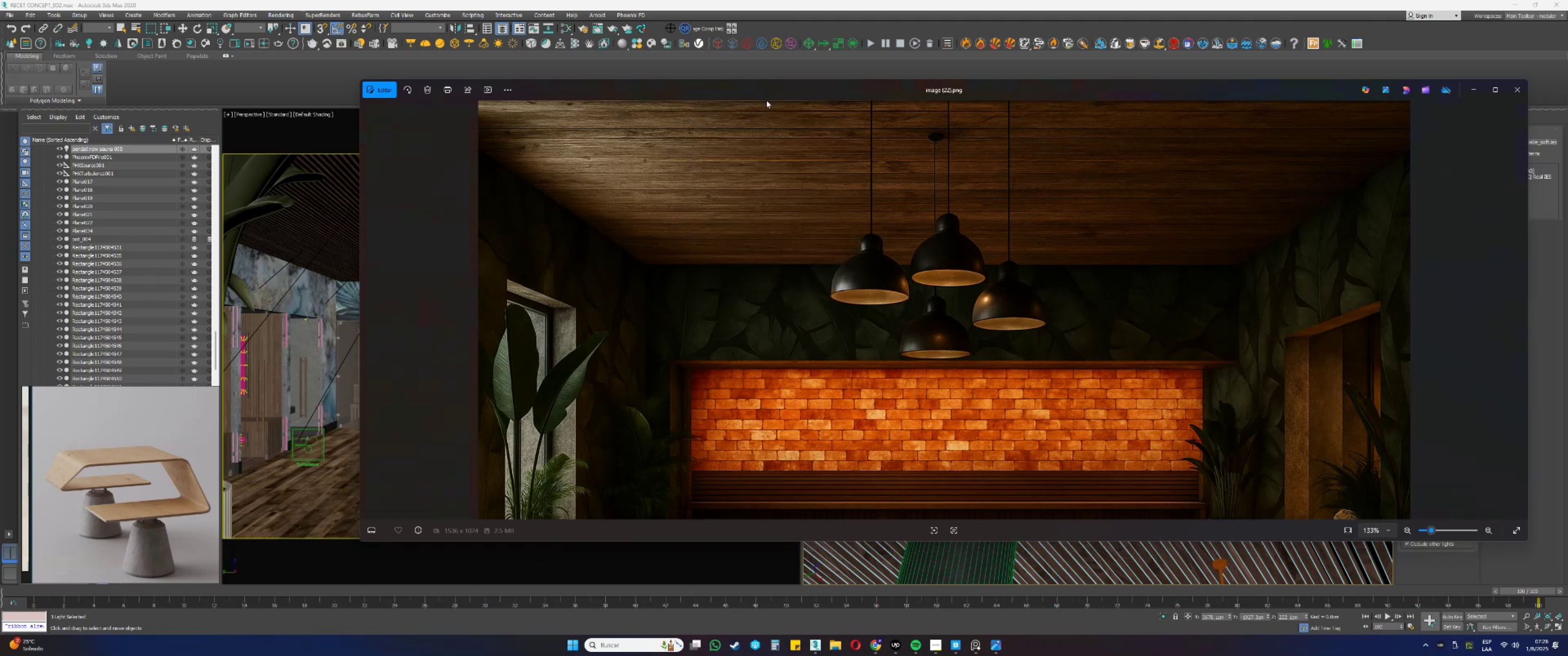 
key(Alt+AltLeft)
 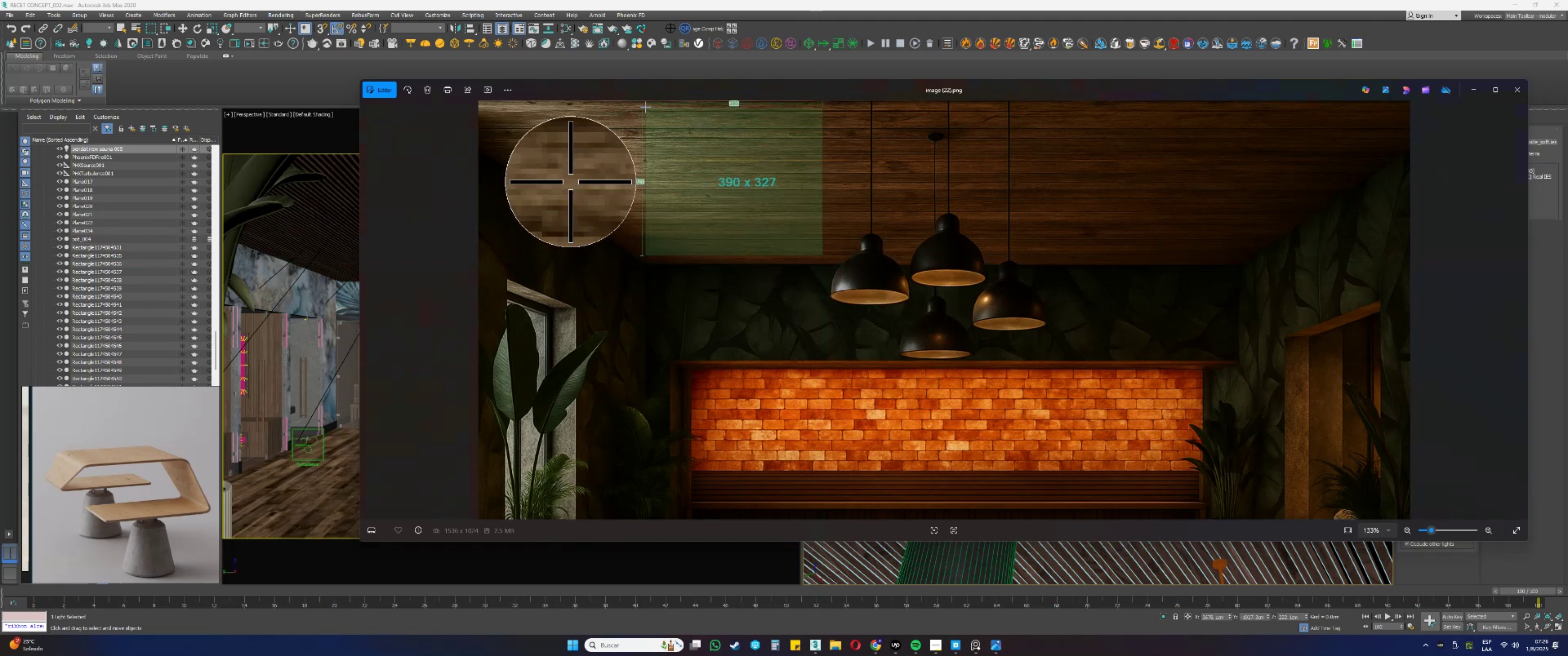 
left_click([651, 111])
 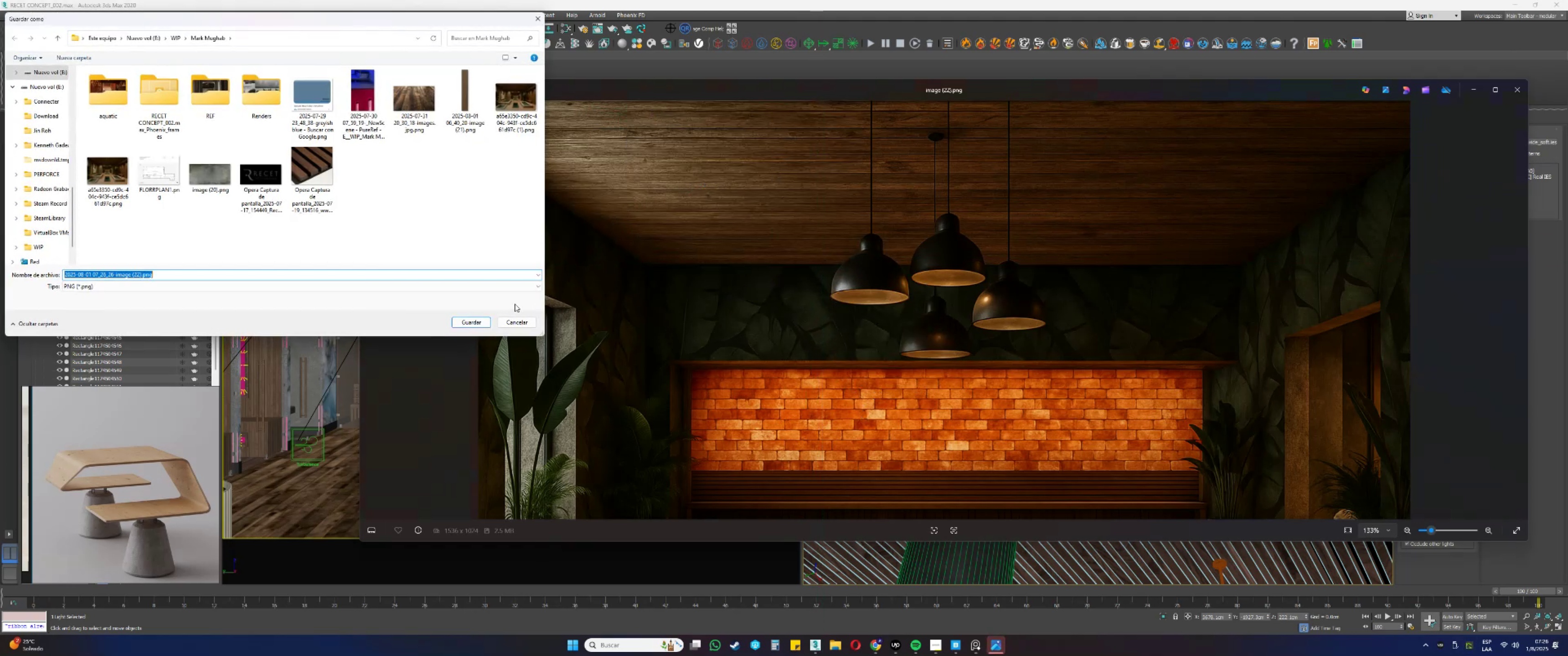 
left_click([479, 322])
 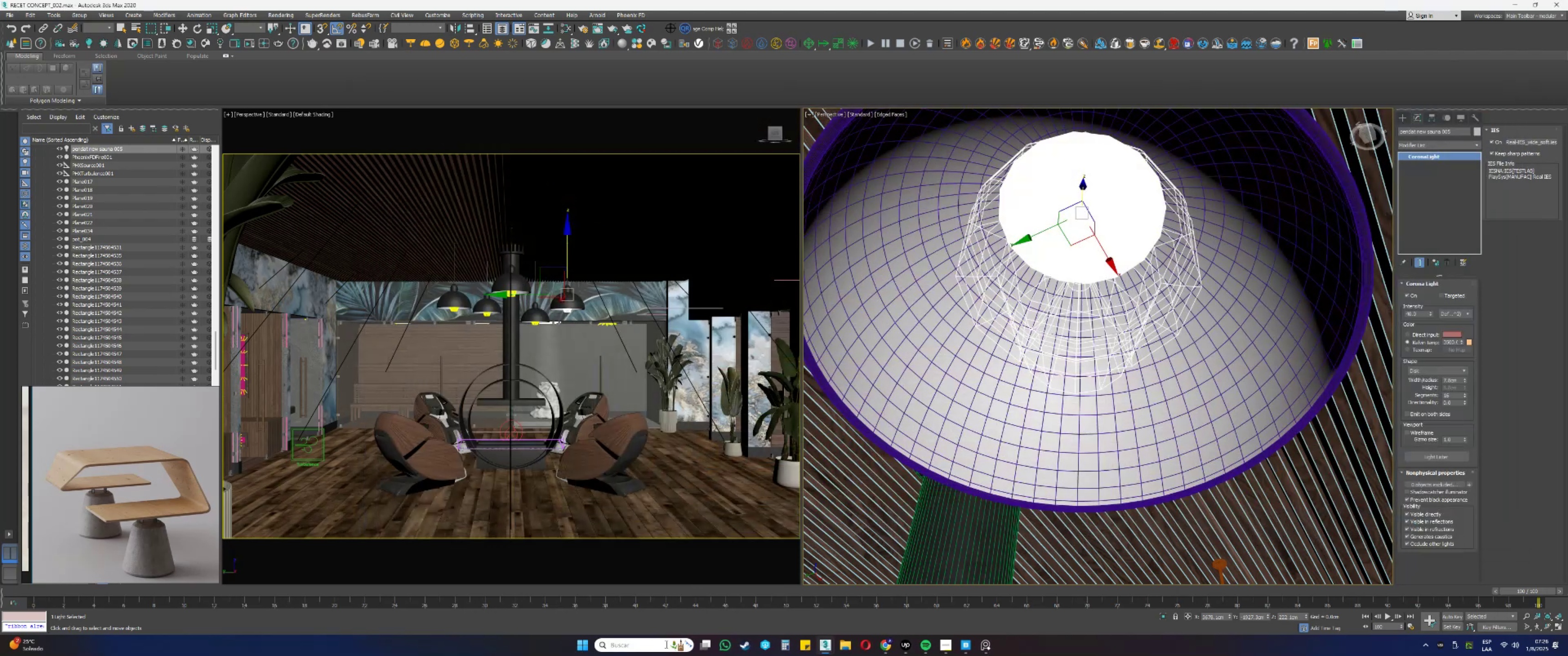 
type(photo)
 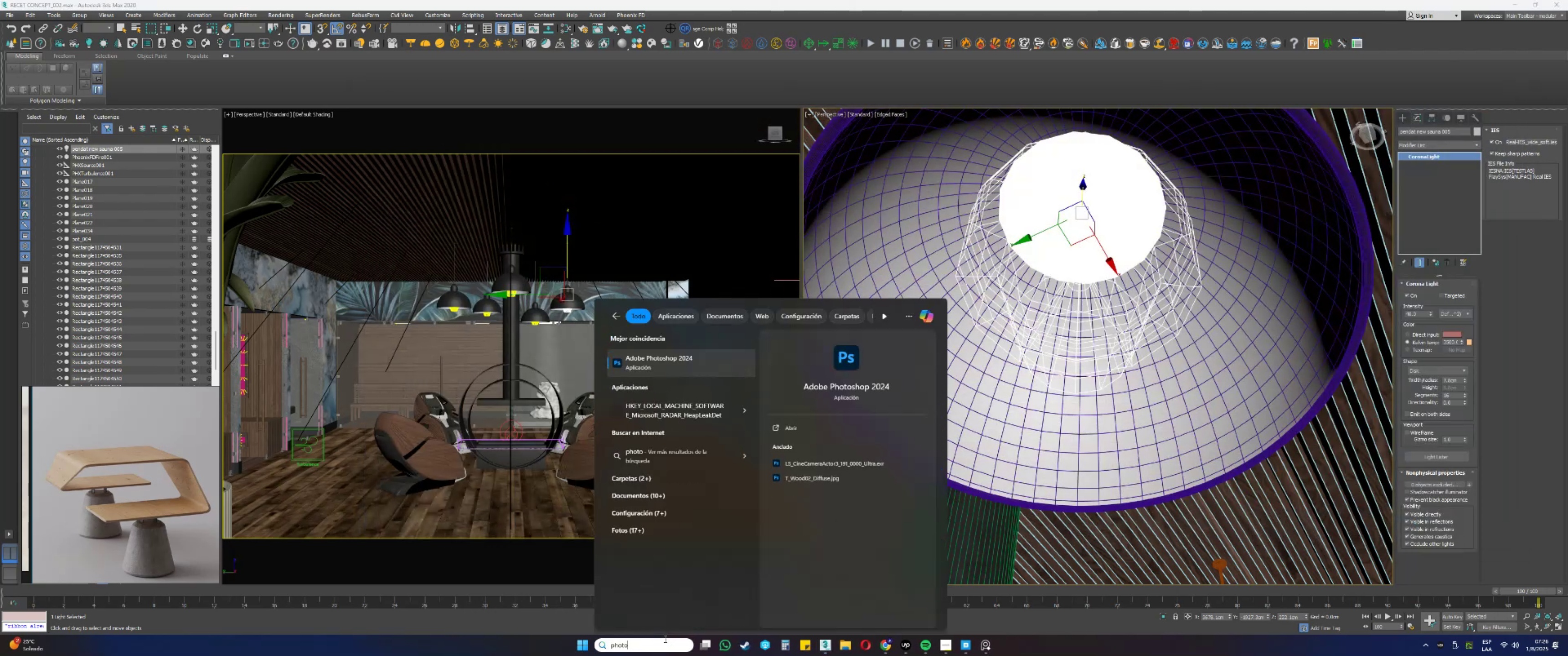 
key(Enter)
 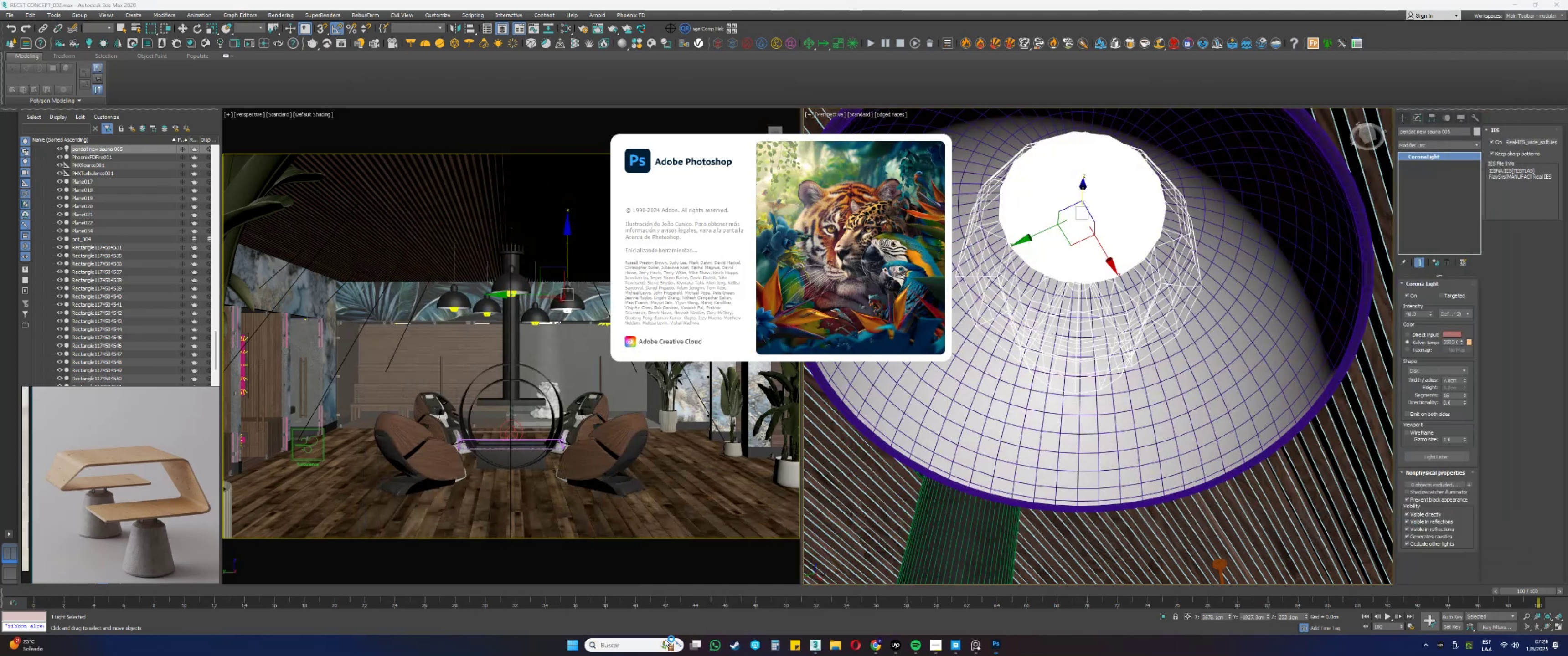 
scroll: coordinate [1054, 373], scroll_direction: down, amount: 1.0
 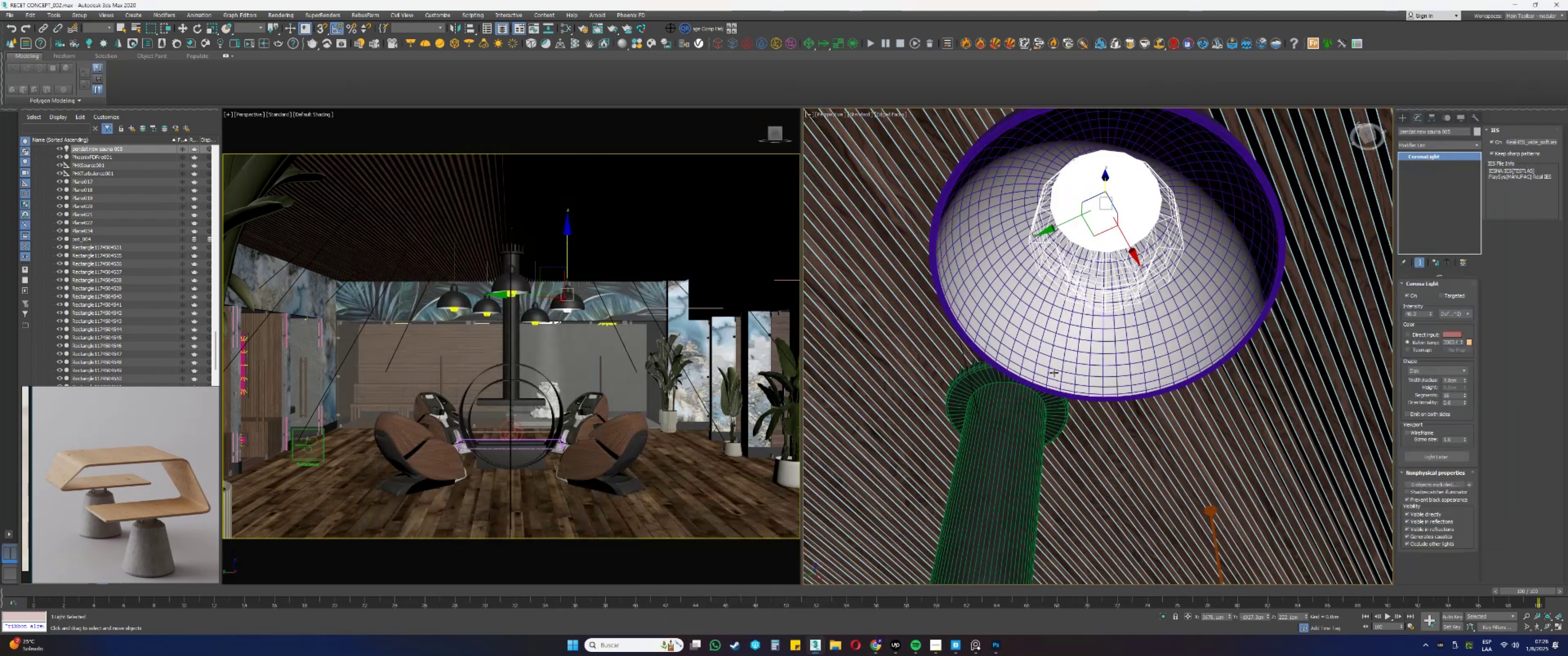 
hold_key(key=AltLeft, duration=0.62)
 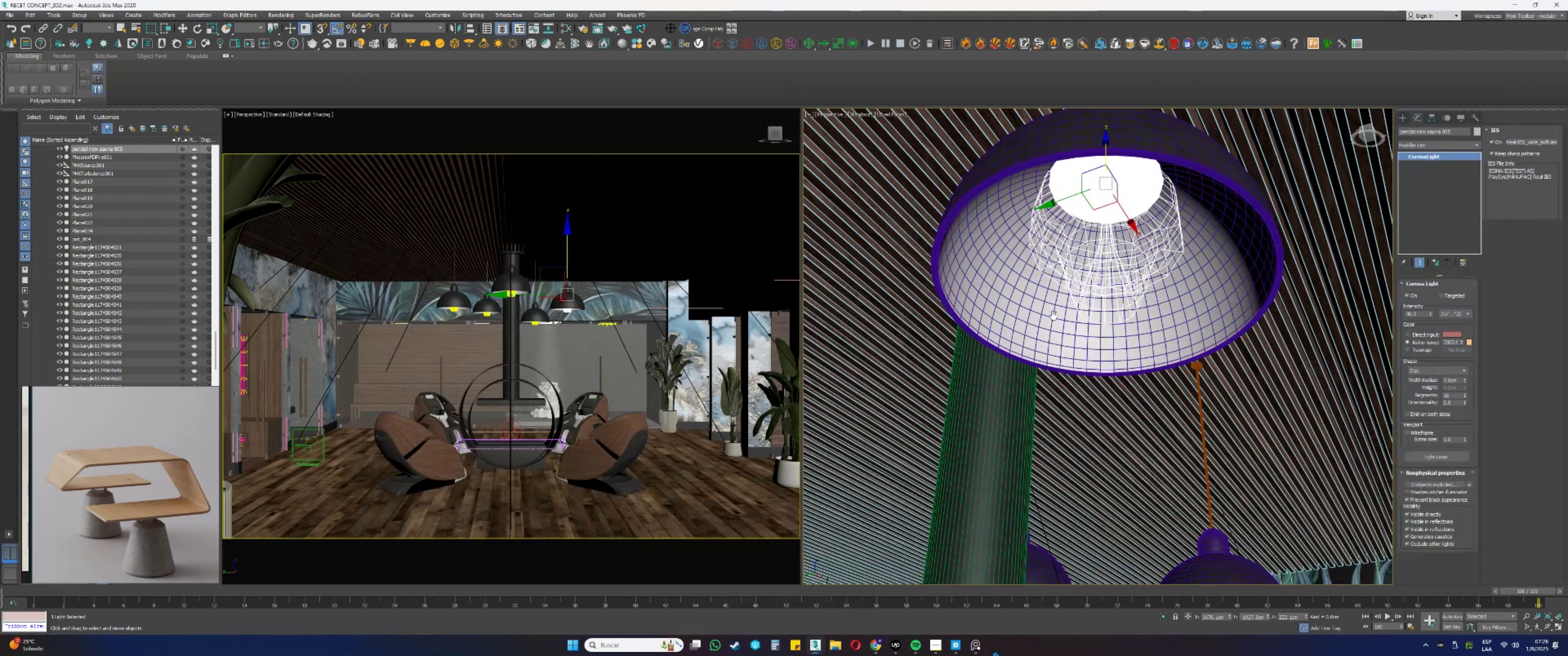 
mouse_move([1009, 359])
 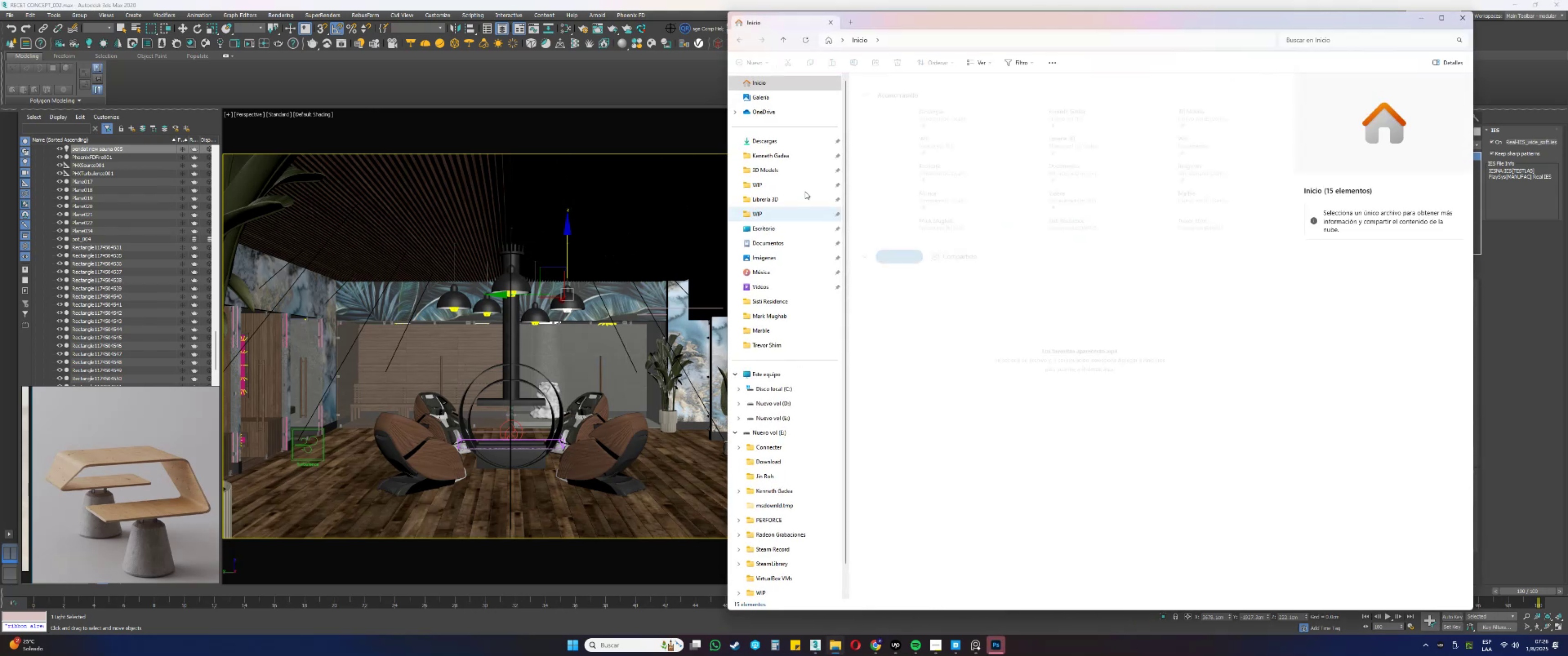 
left_click([772, 171])
 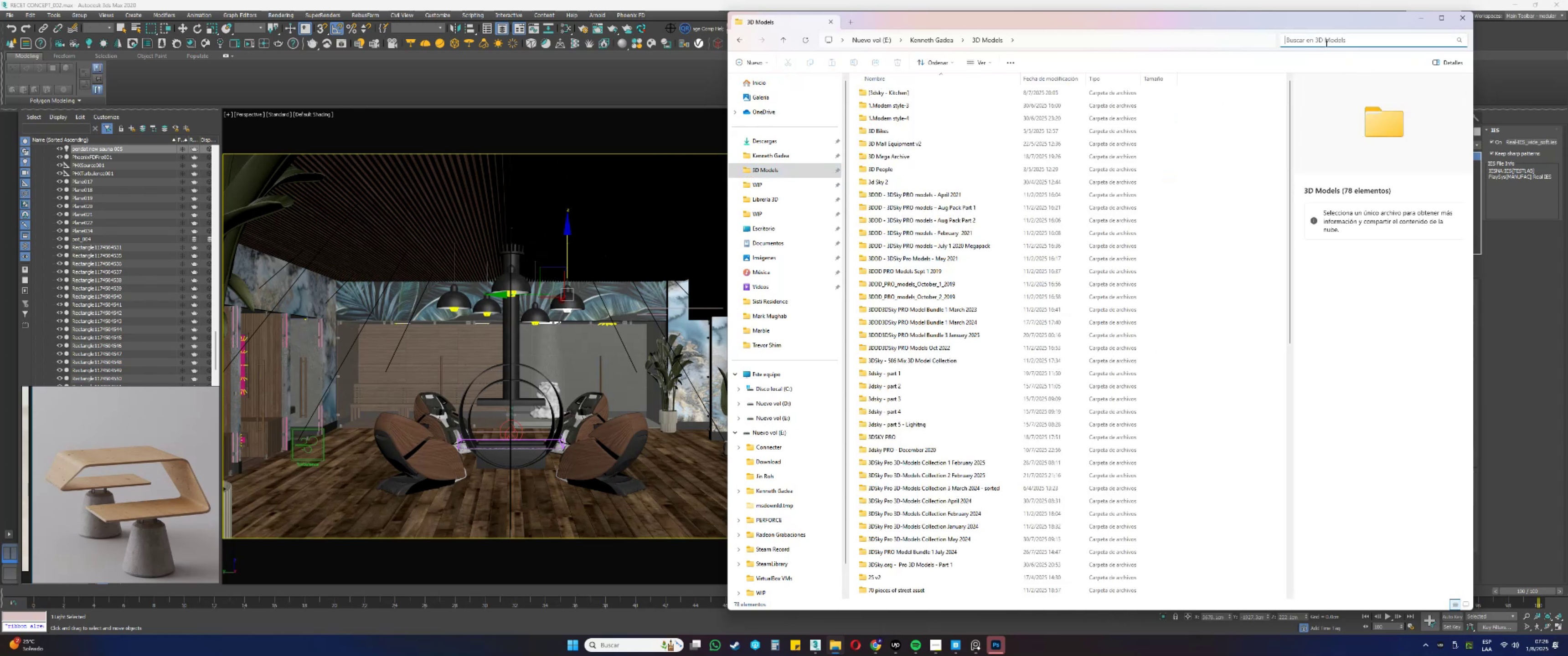 
type(bricks)
key(Backspace)
 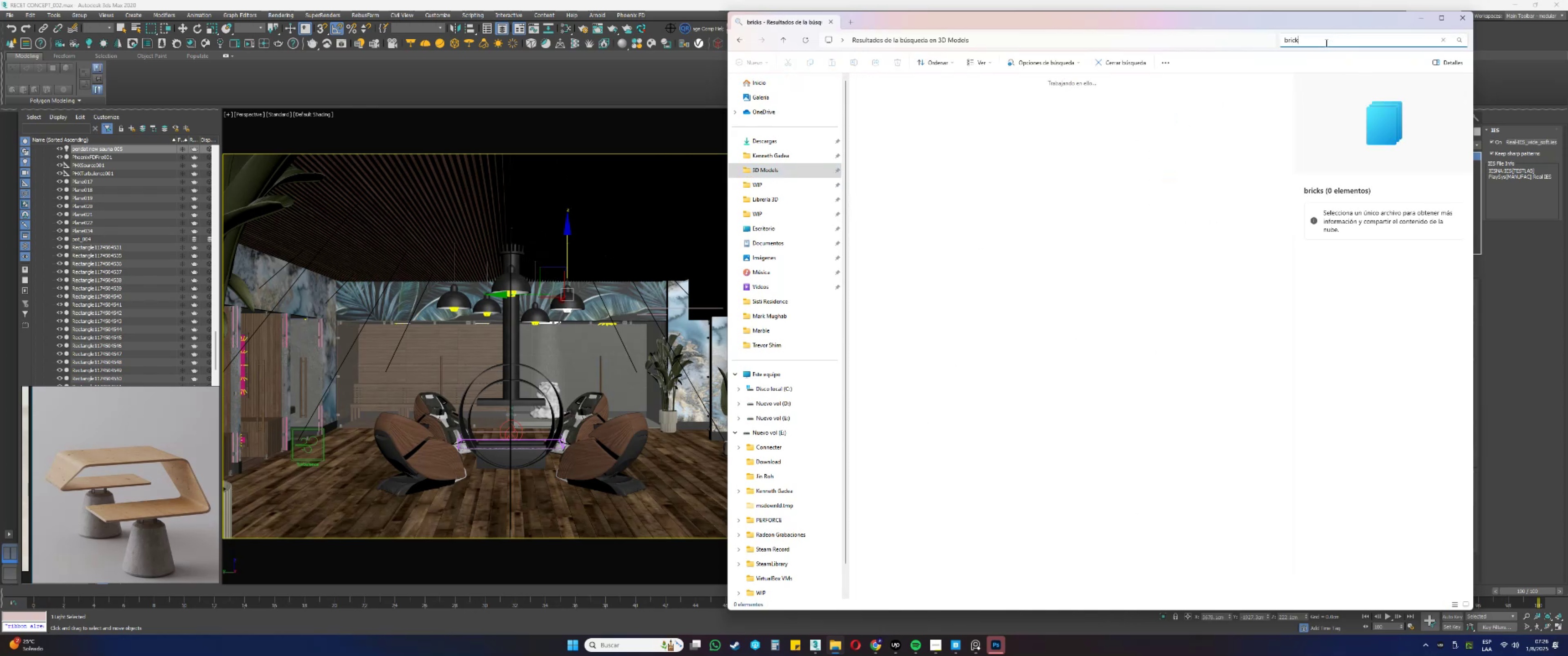 
key(Enter)
 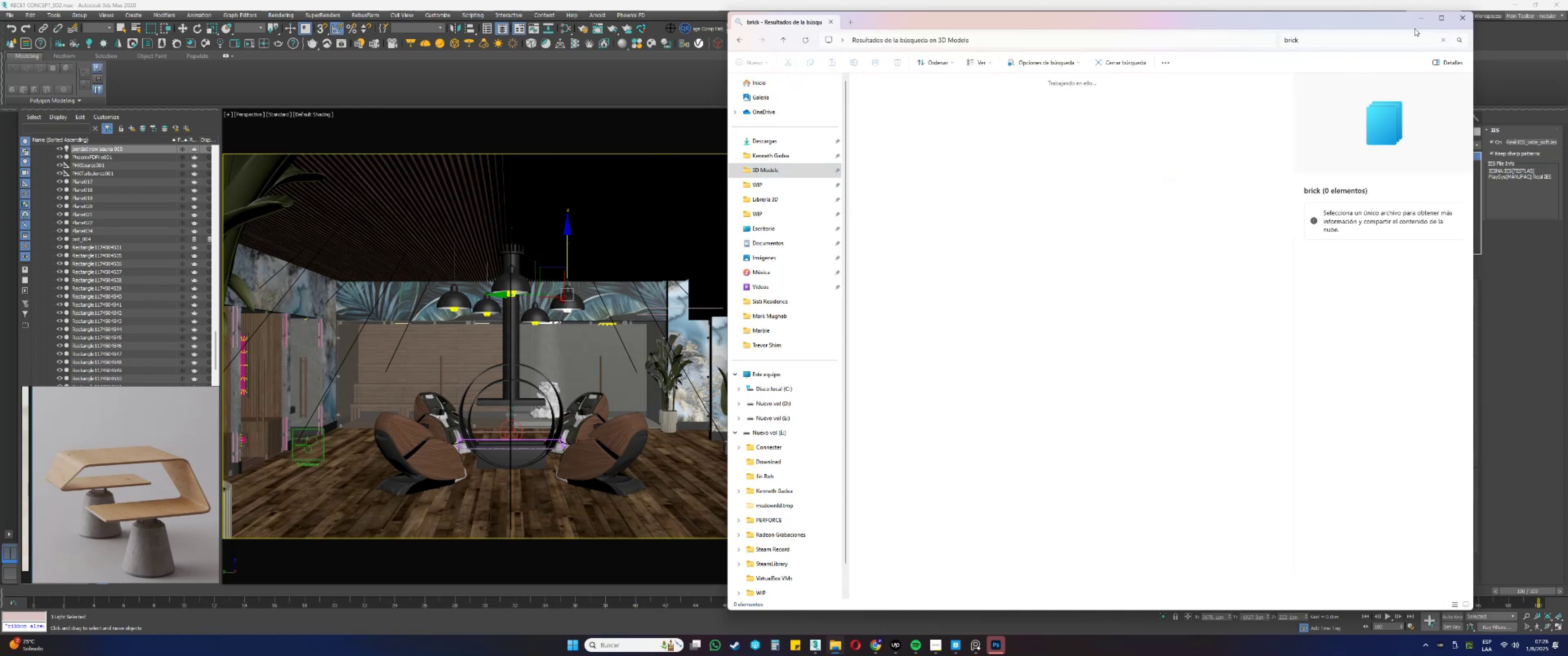 
left_click([1421, 21])
 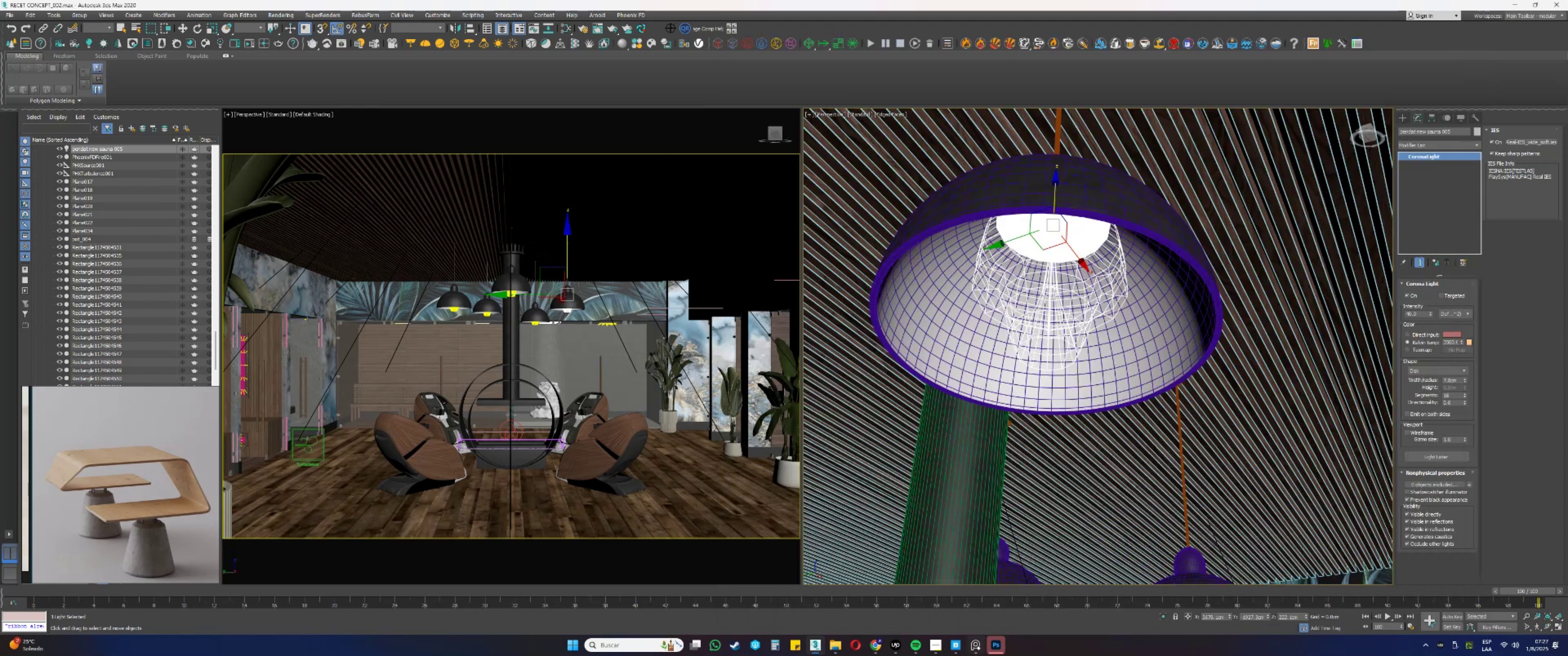 
left_click([997, 641])
 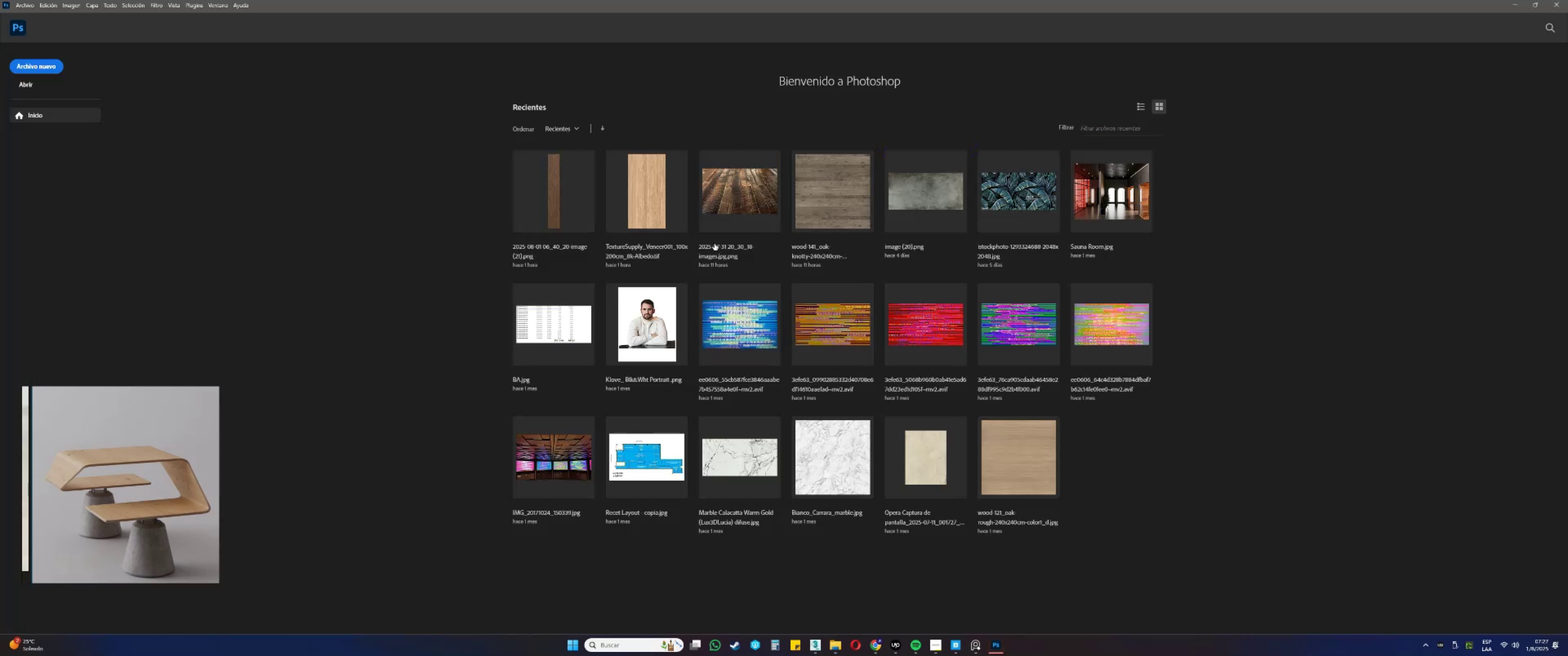 
left_click([663, 206])
 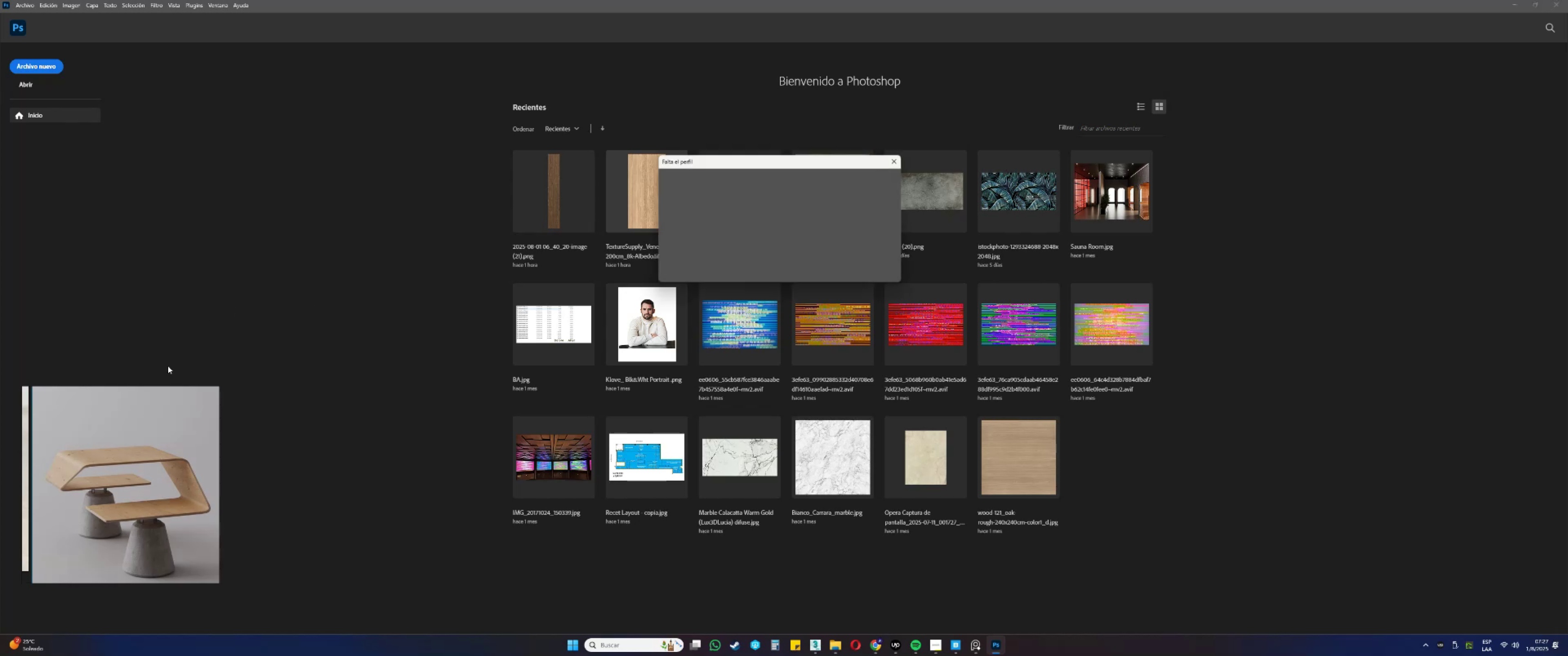 
left_click([189, 394])
 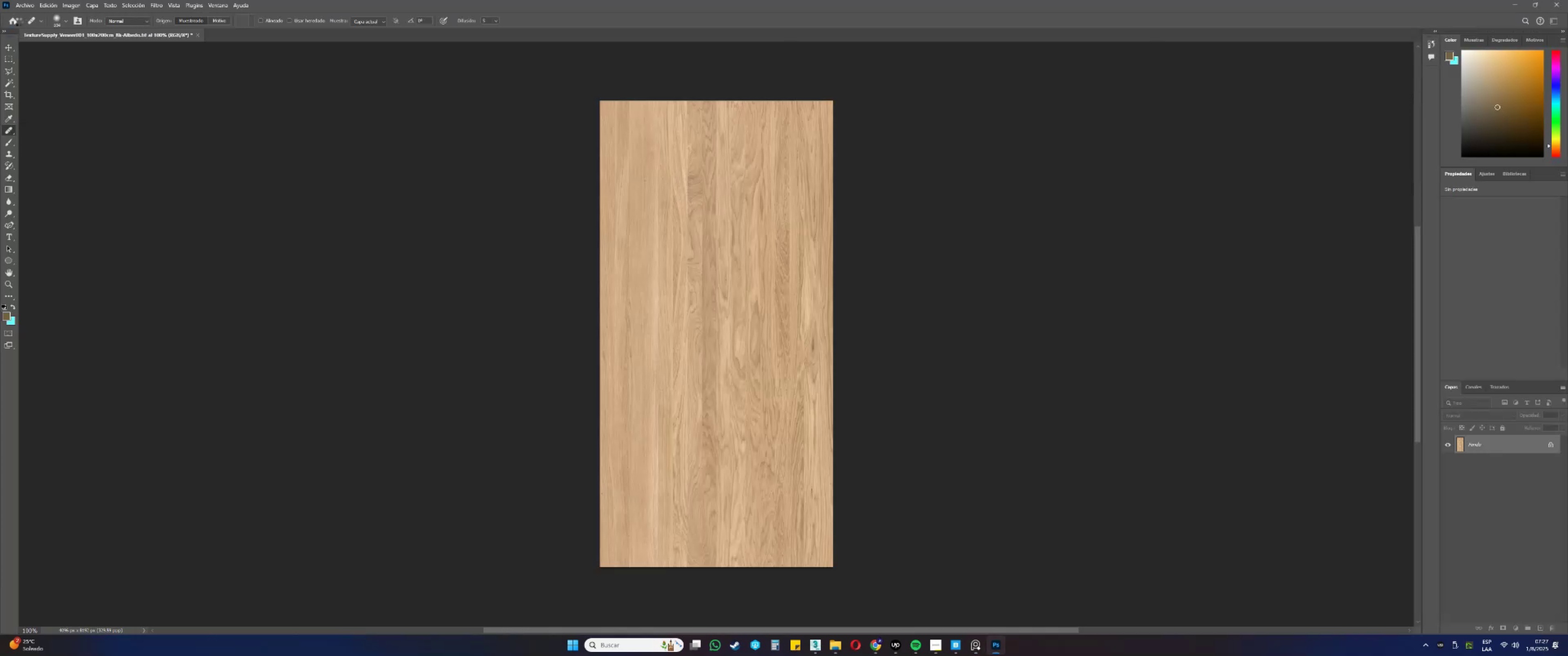 
left_click([15, 22])
 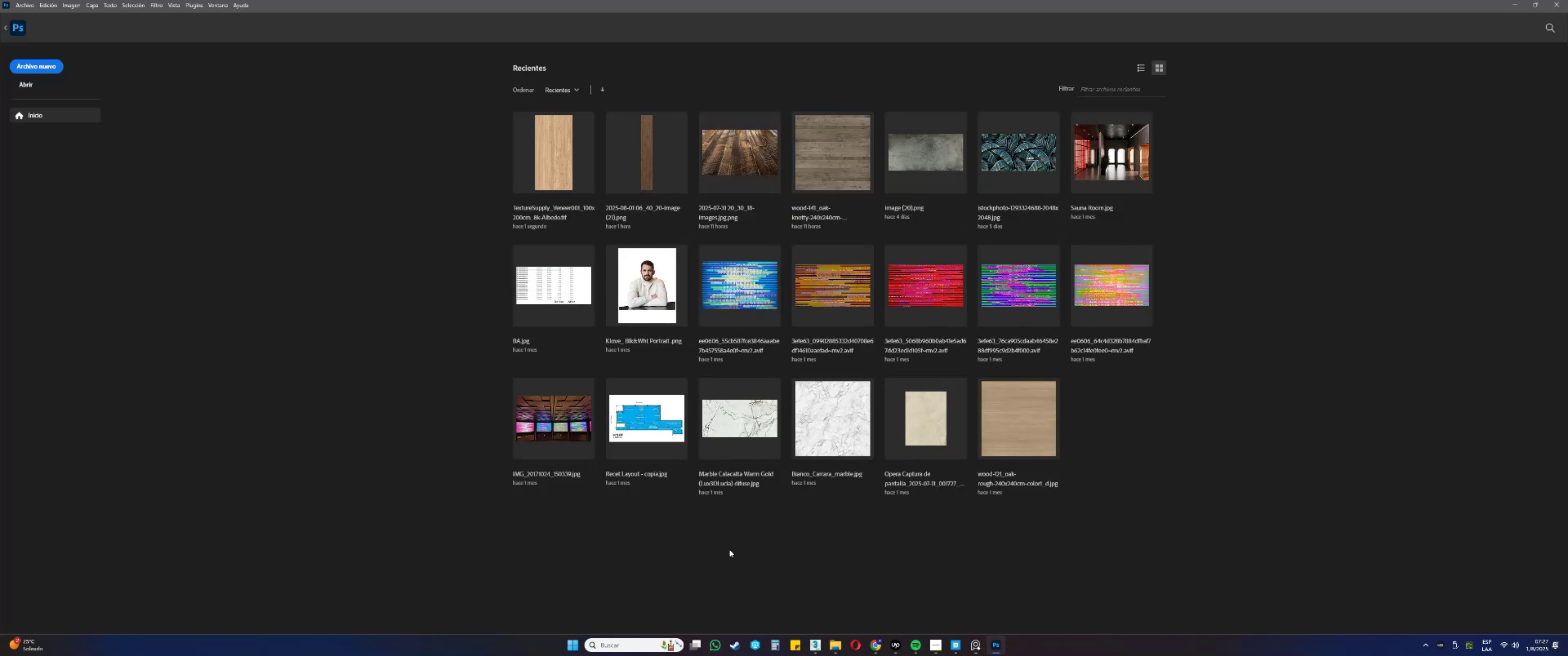 
left_click([835, 645])
 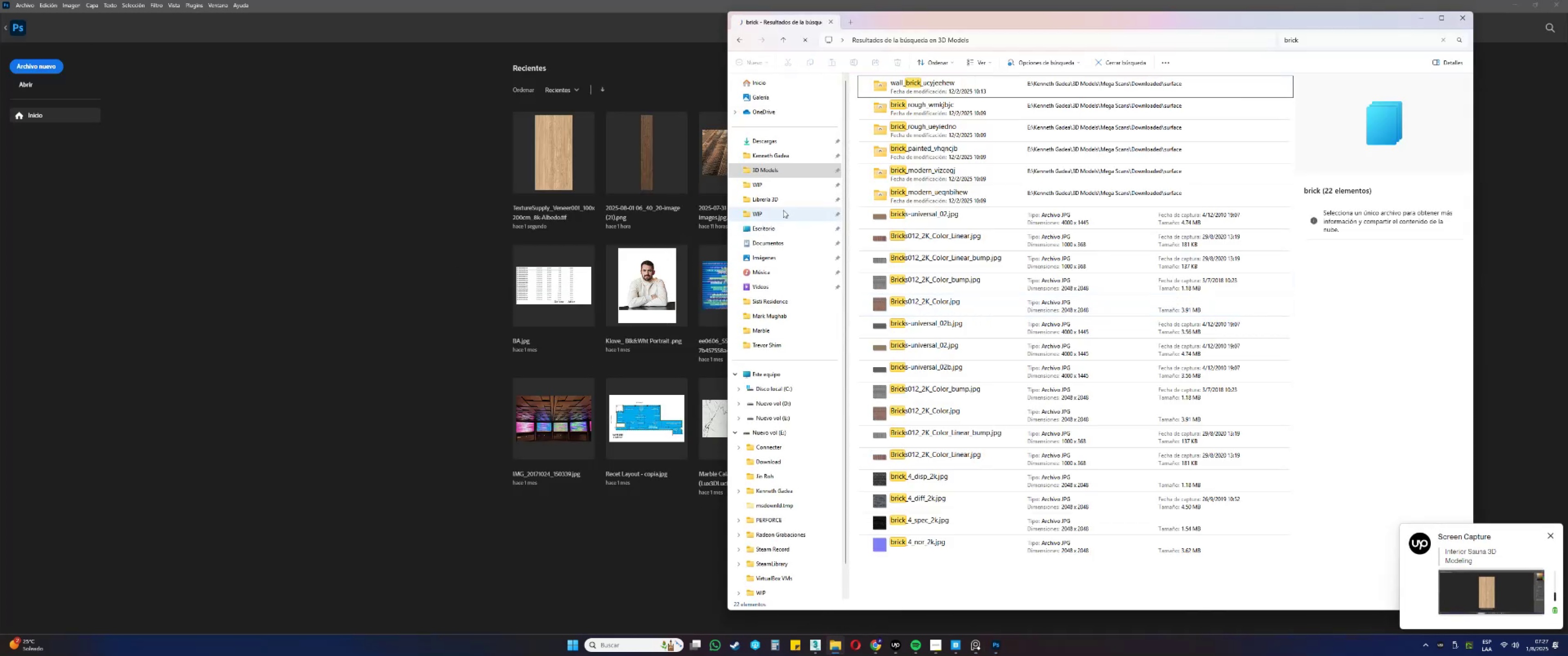 
left_click([787, 313])
 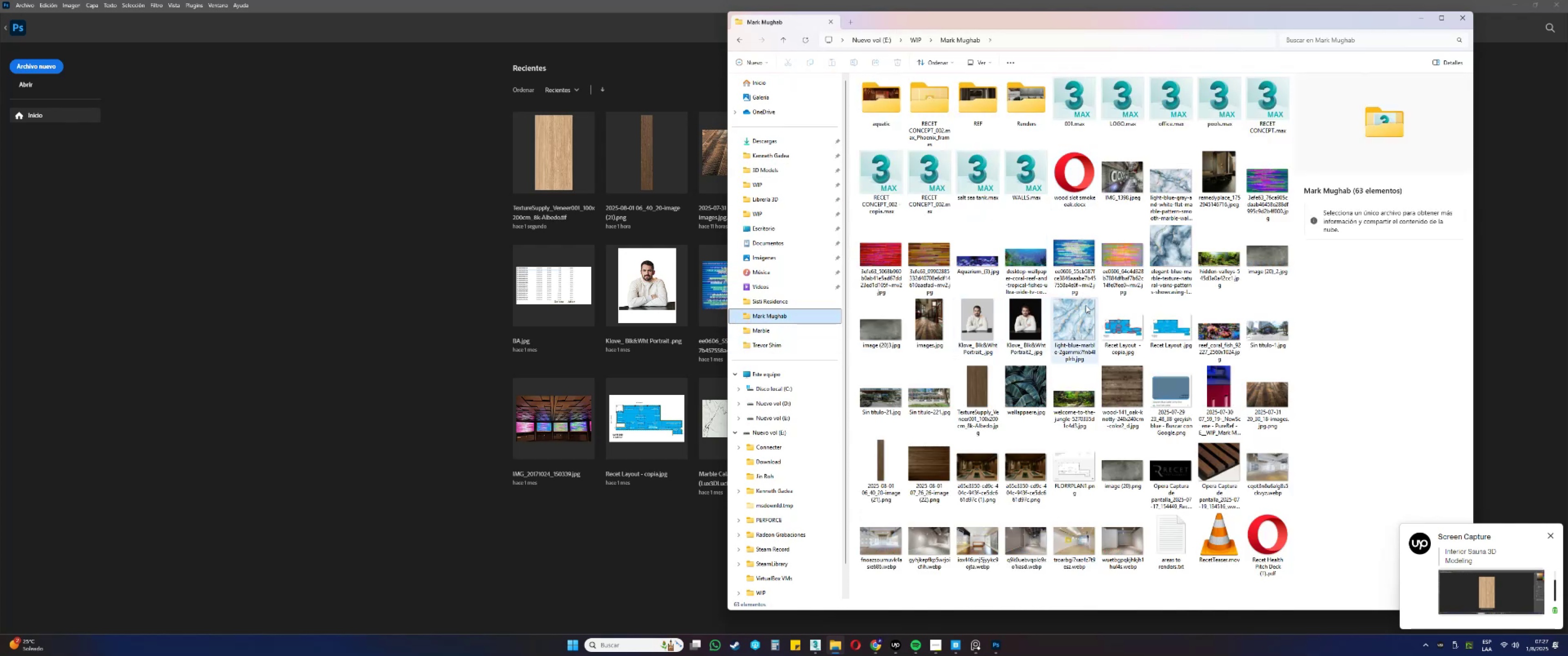 
scroll: coordinate [1022, 409], scroll_direction: down, amount: 1.0
 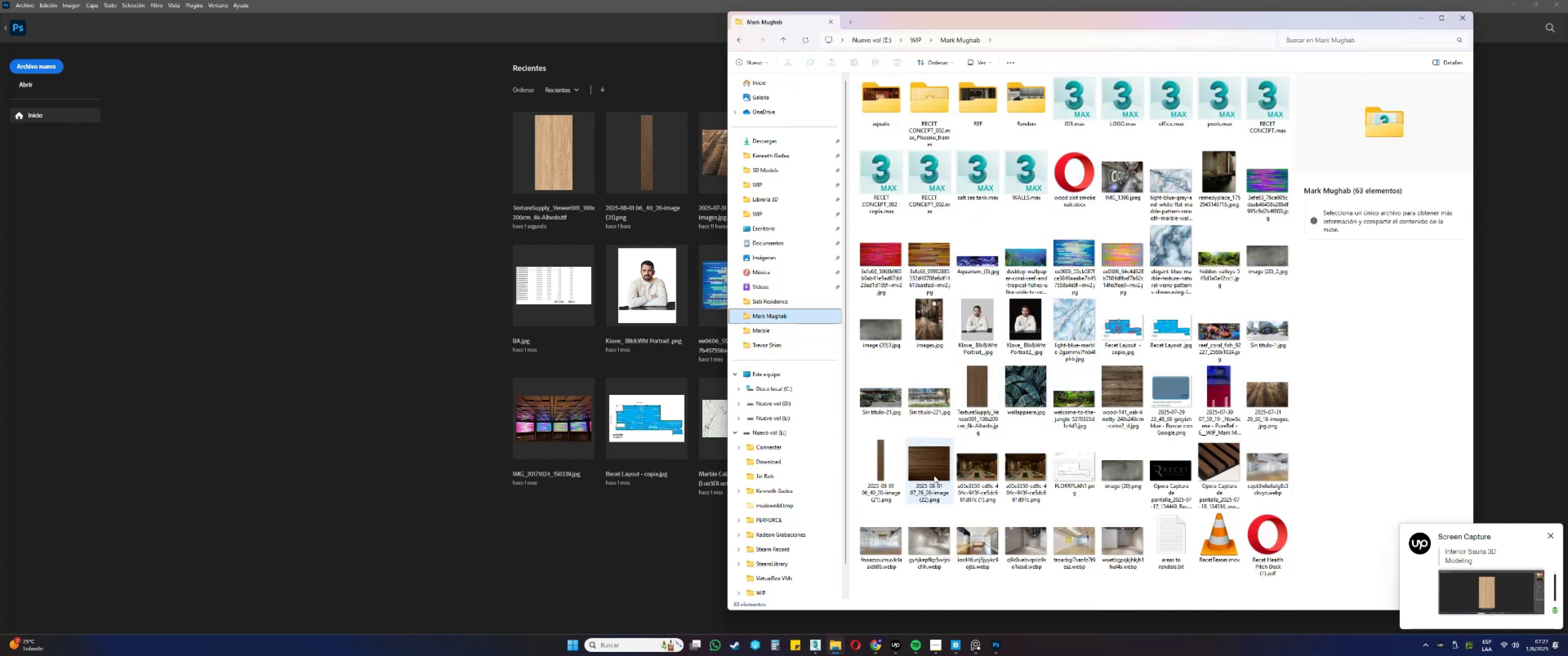 
left_click([930, 468])
 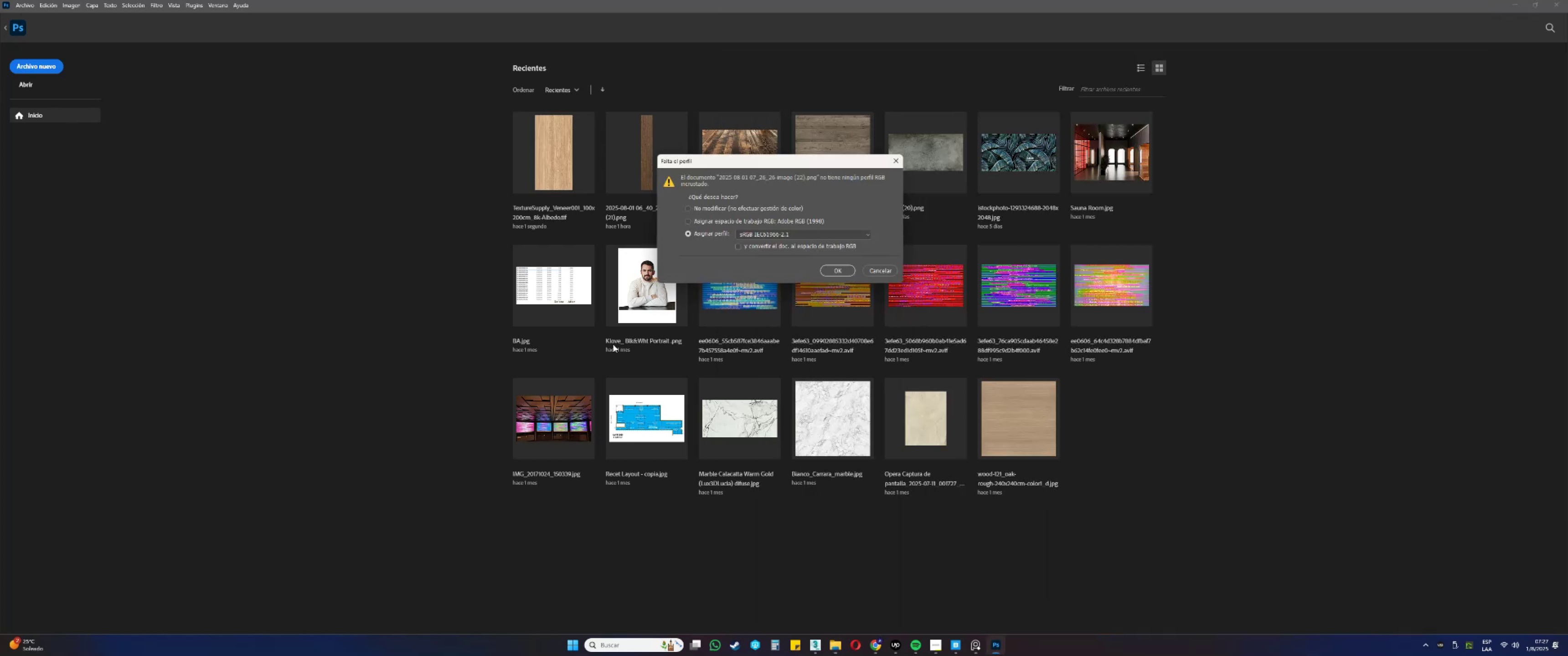 
left_click([847, 276])
 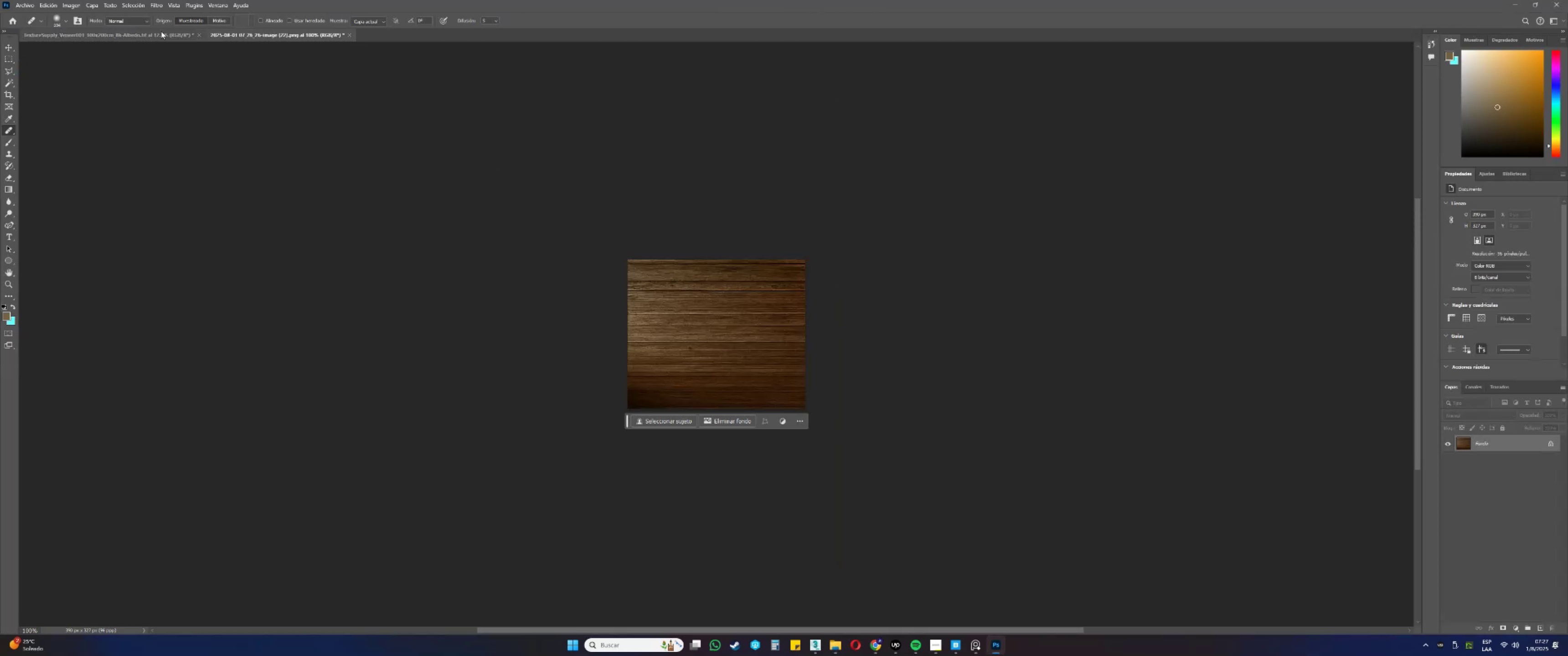 
left_click([155, 34])
 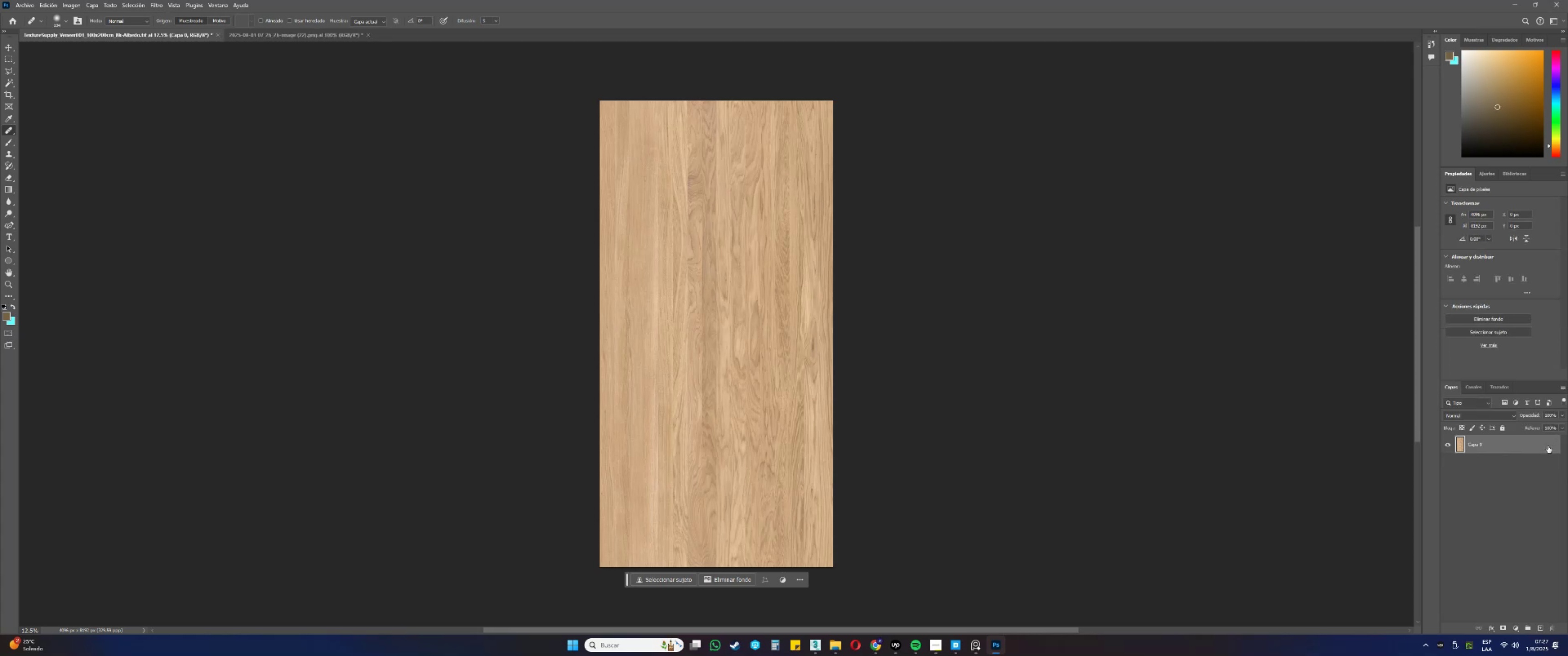 
left_click([79, 6])
 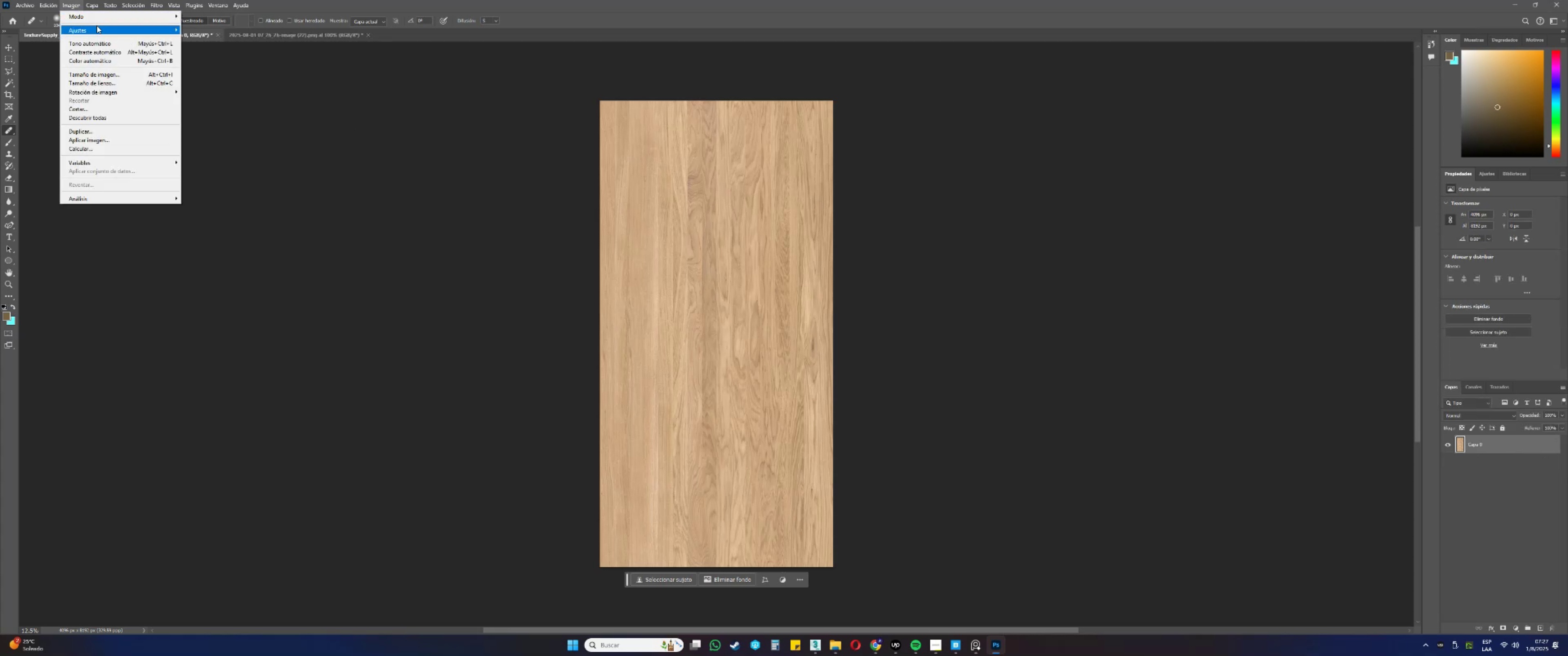 
double_click([98, 28])
 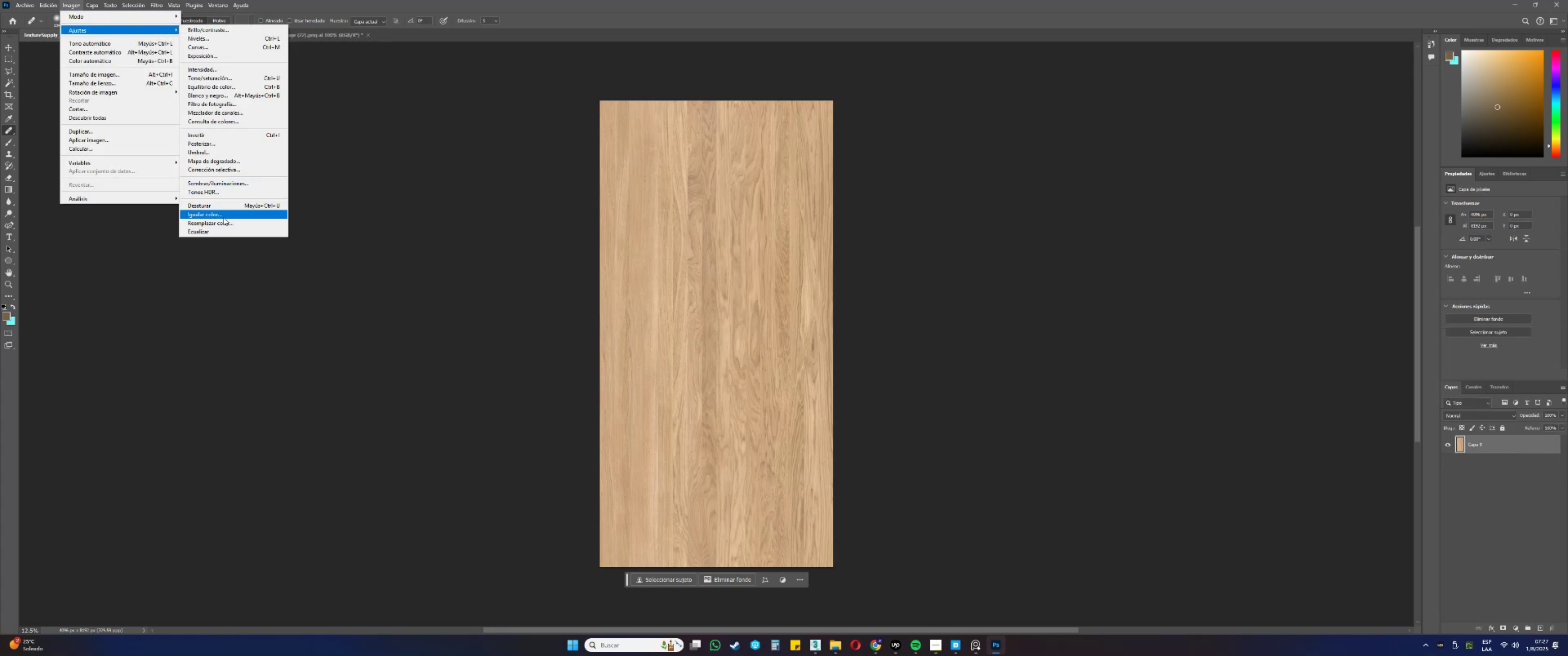 
left_click([221, 217])
 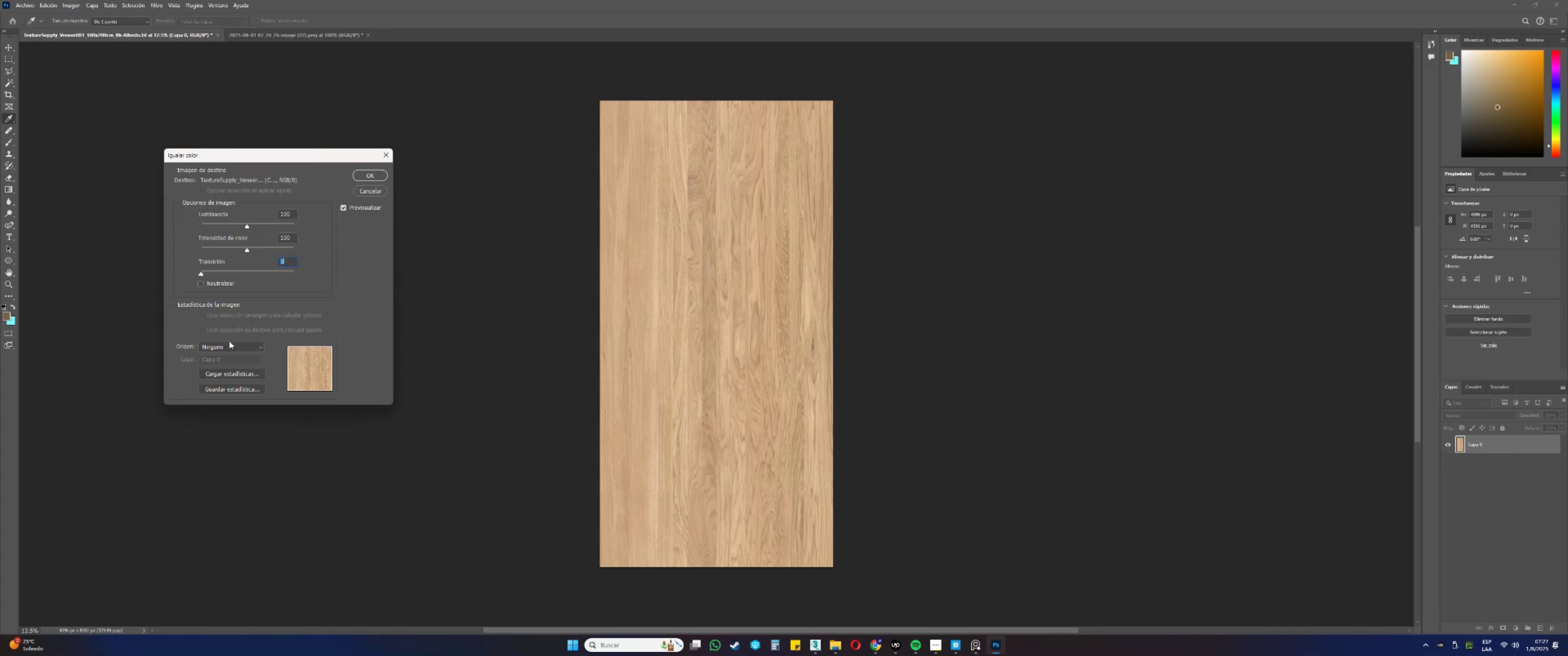 
left_click([219, 347])
 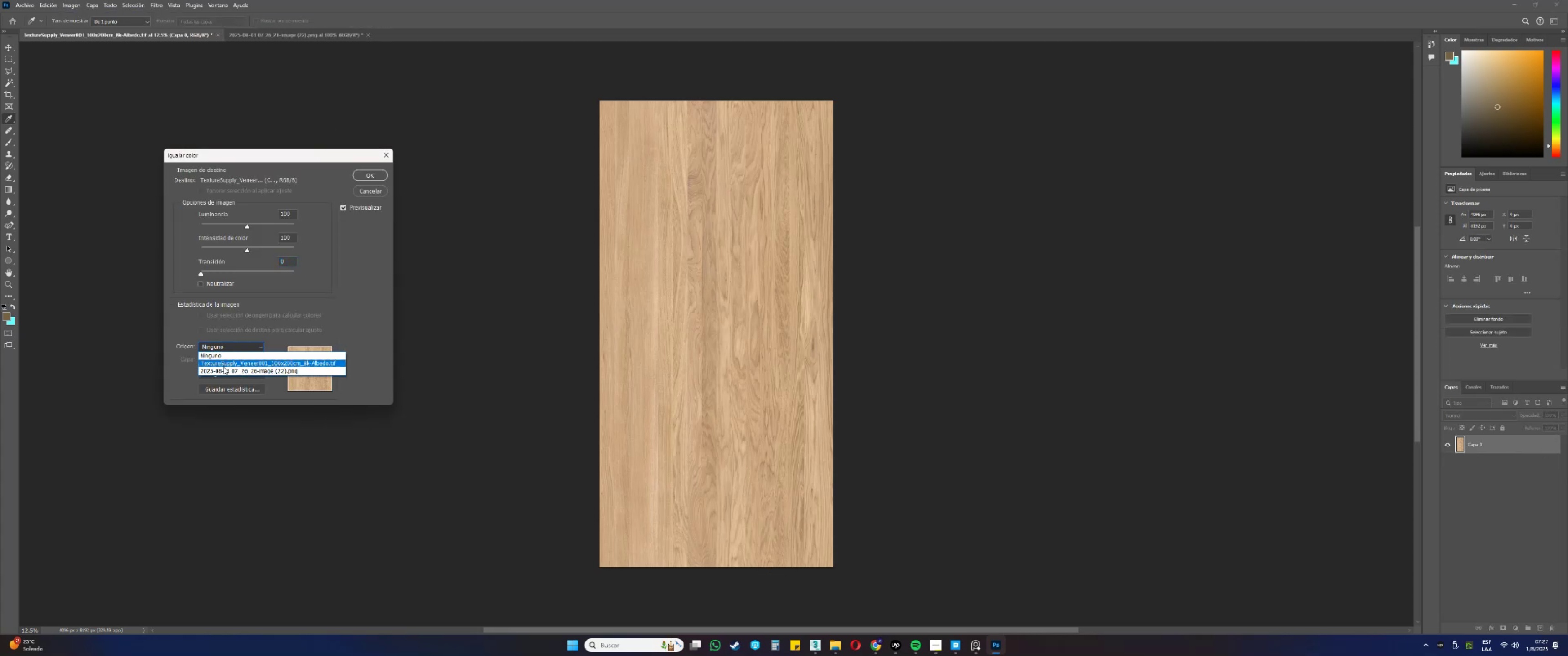 
left_click([222, 371])
 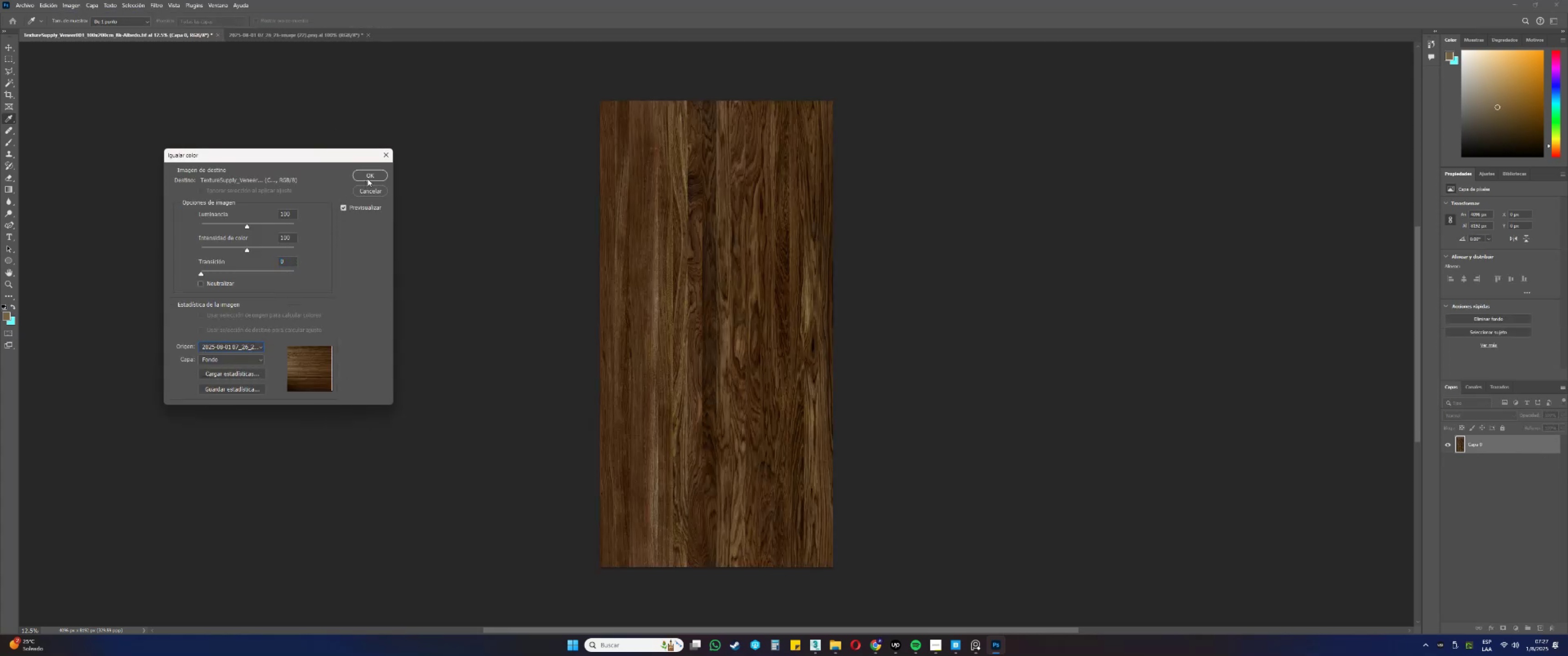 
left_click([373, 174])
 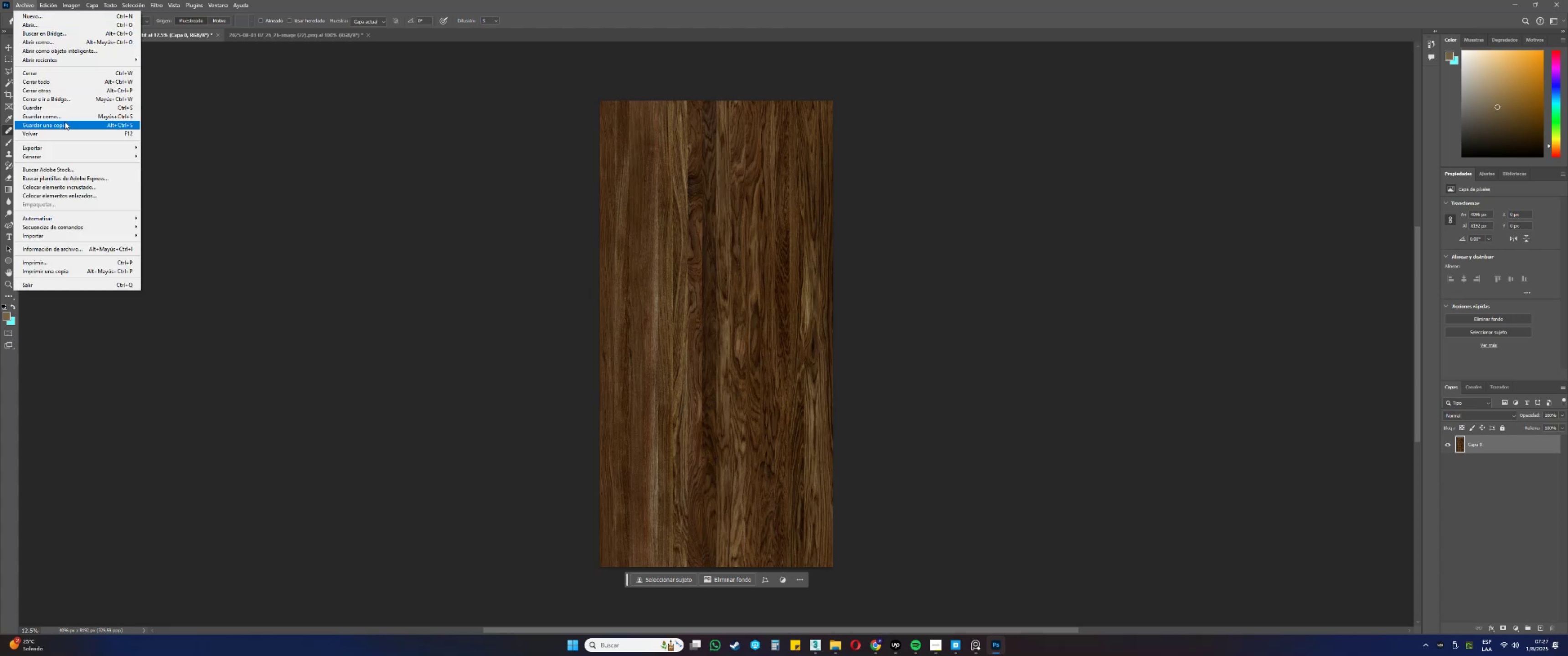 
left_click([165, 144])
 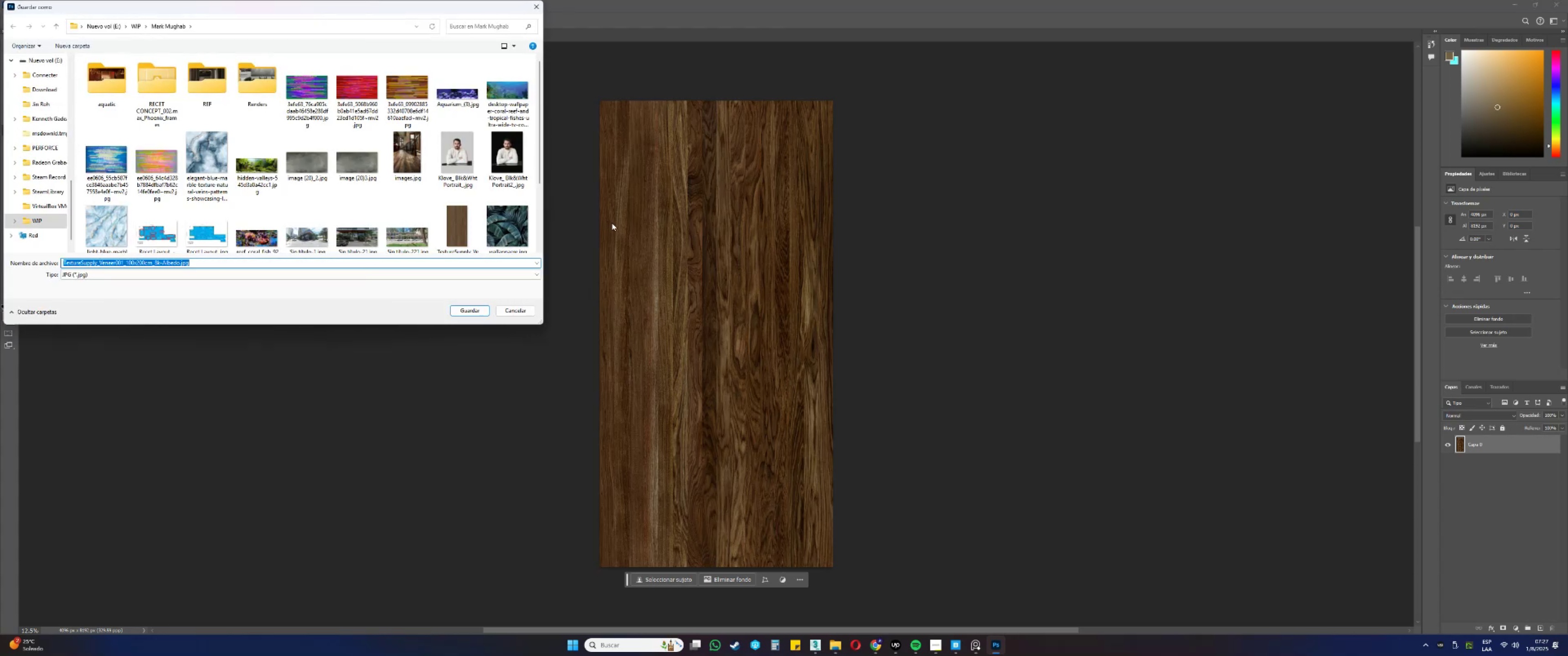 
key(ArrowRight)
 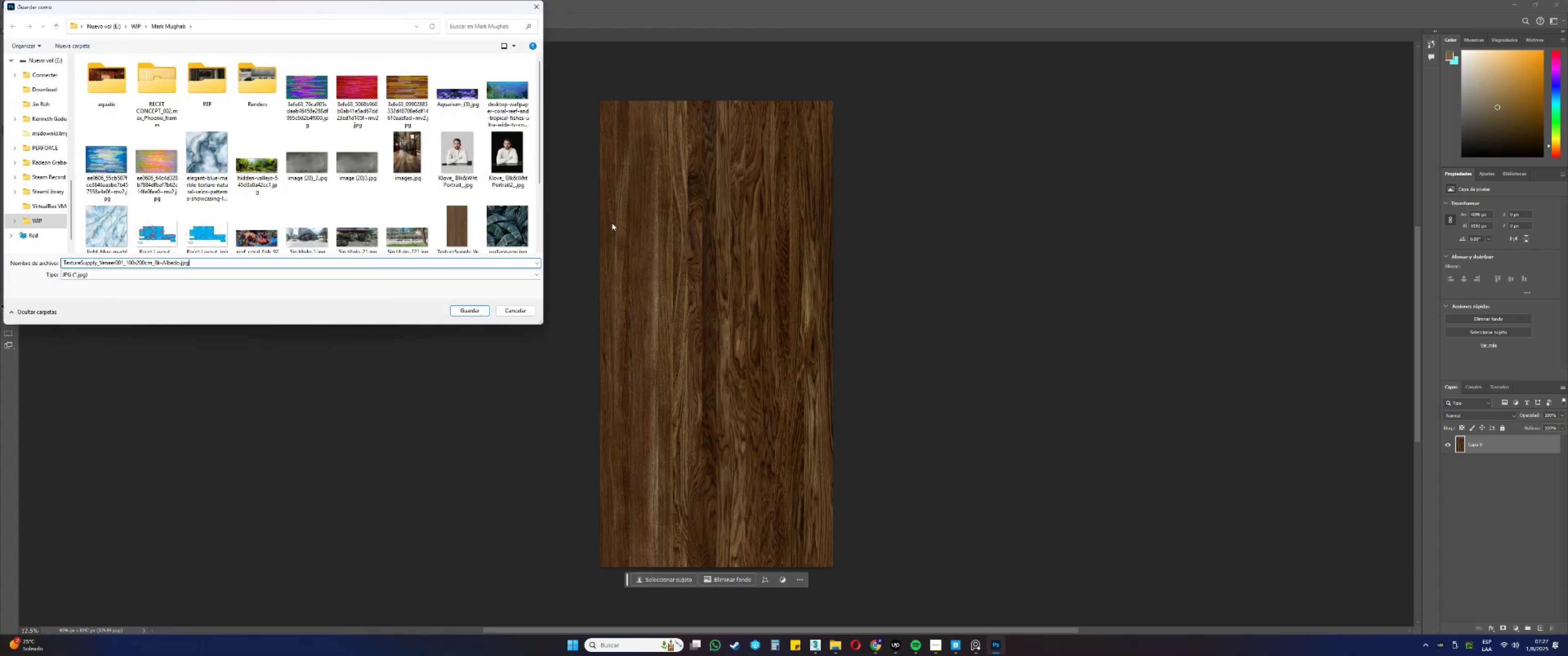 
key(ArrowLeft)
 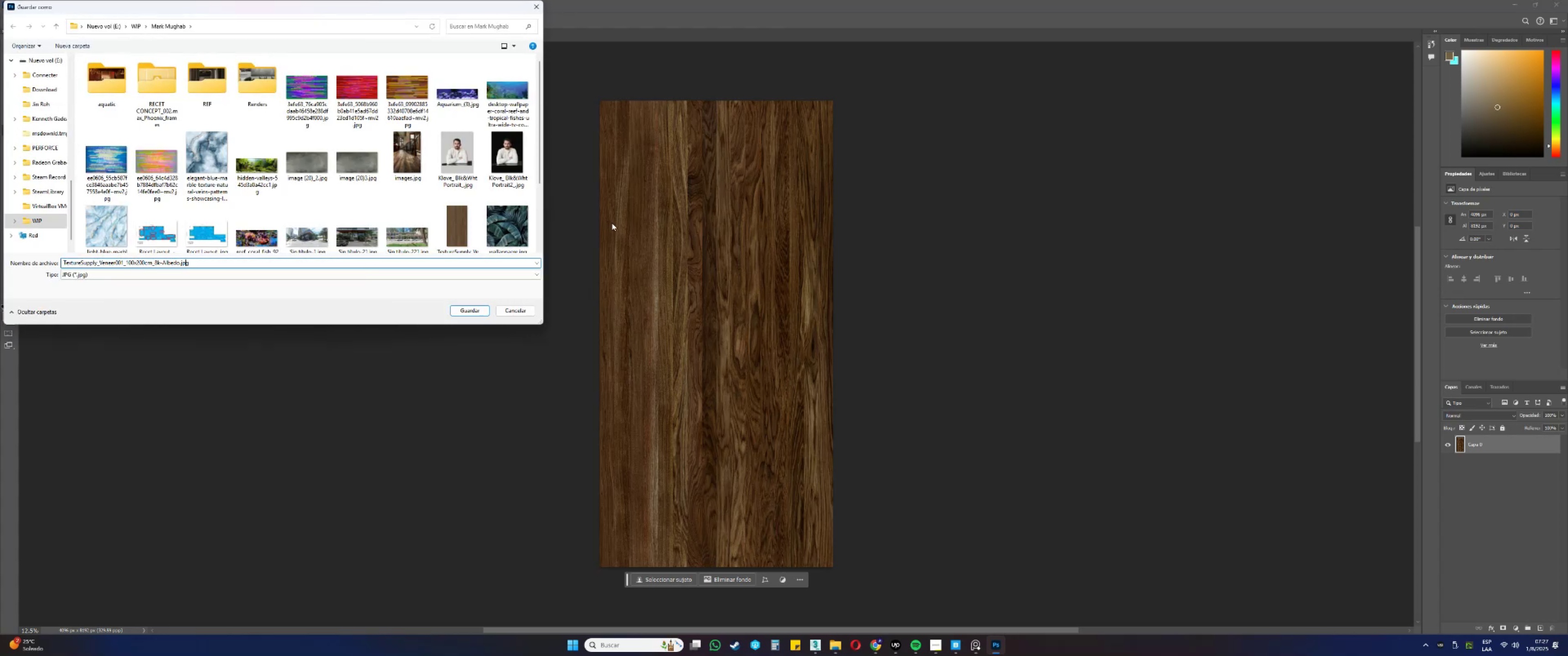 
key(ArrowLeft)
 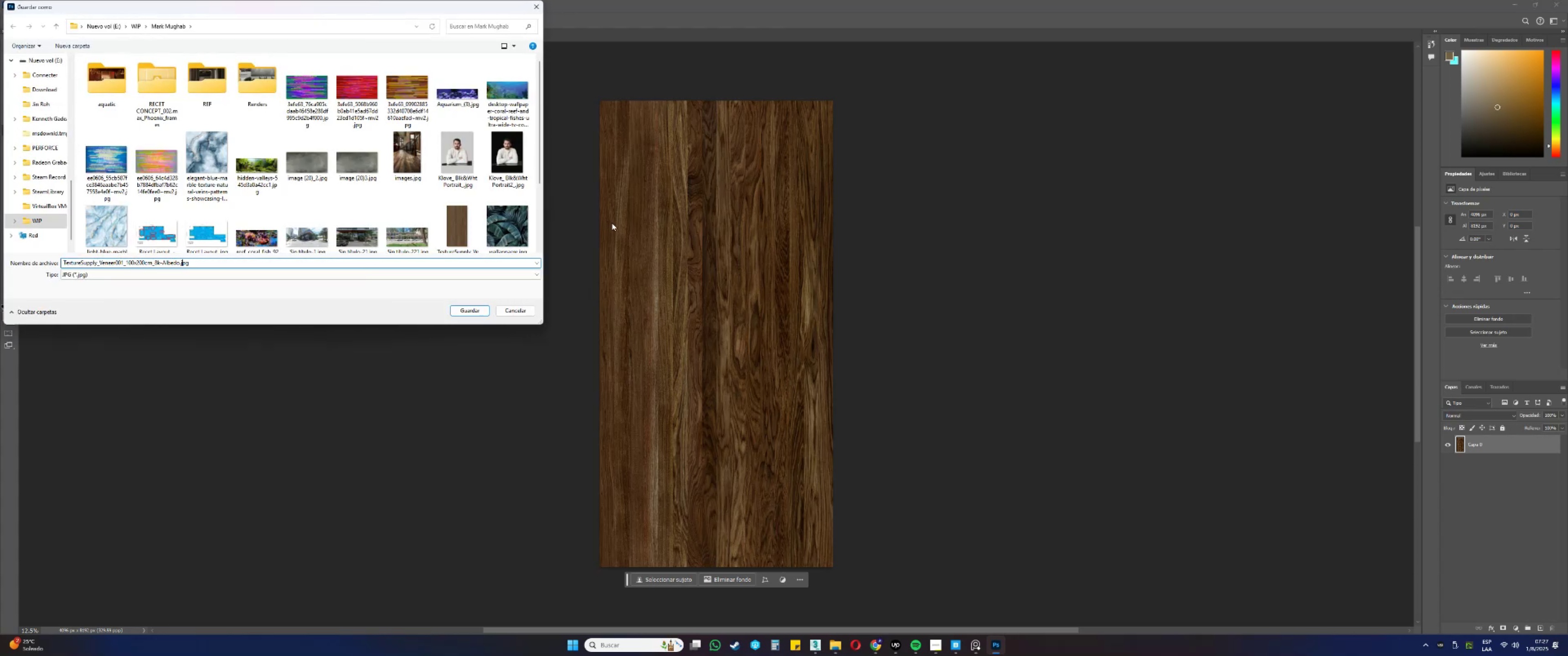 
key(ArrowLeft)
 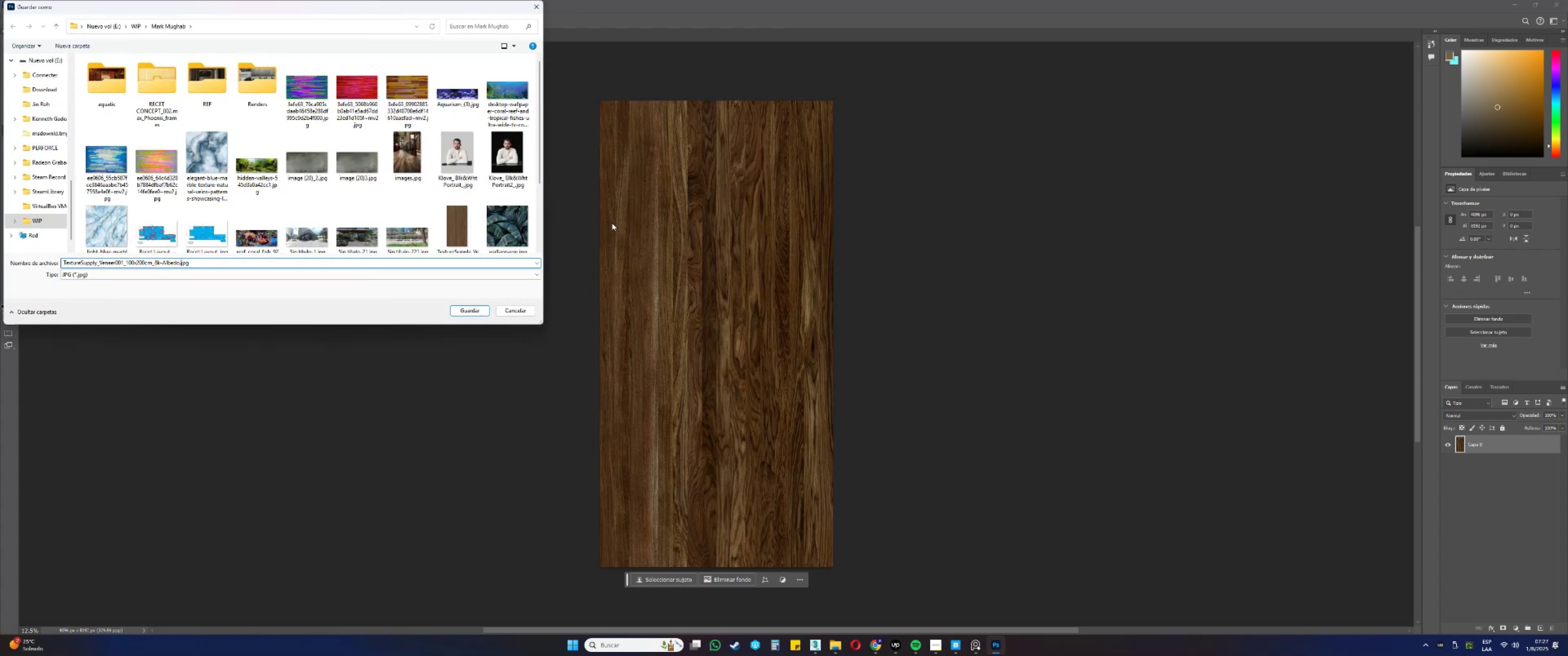 
key(ArrowLeft)
 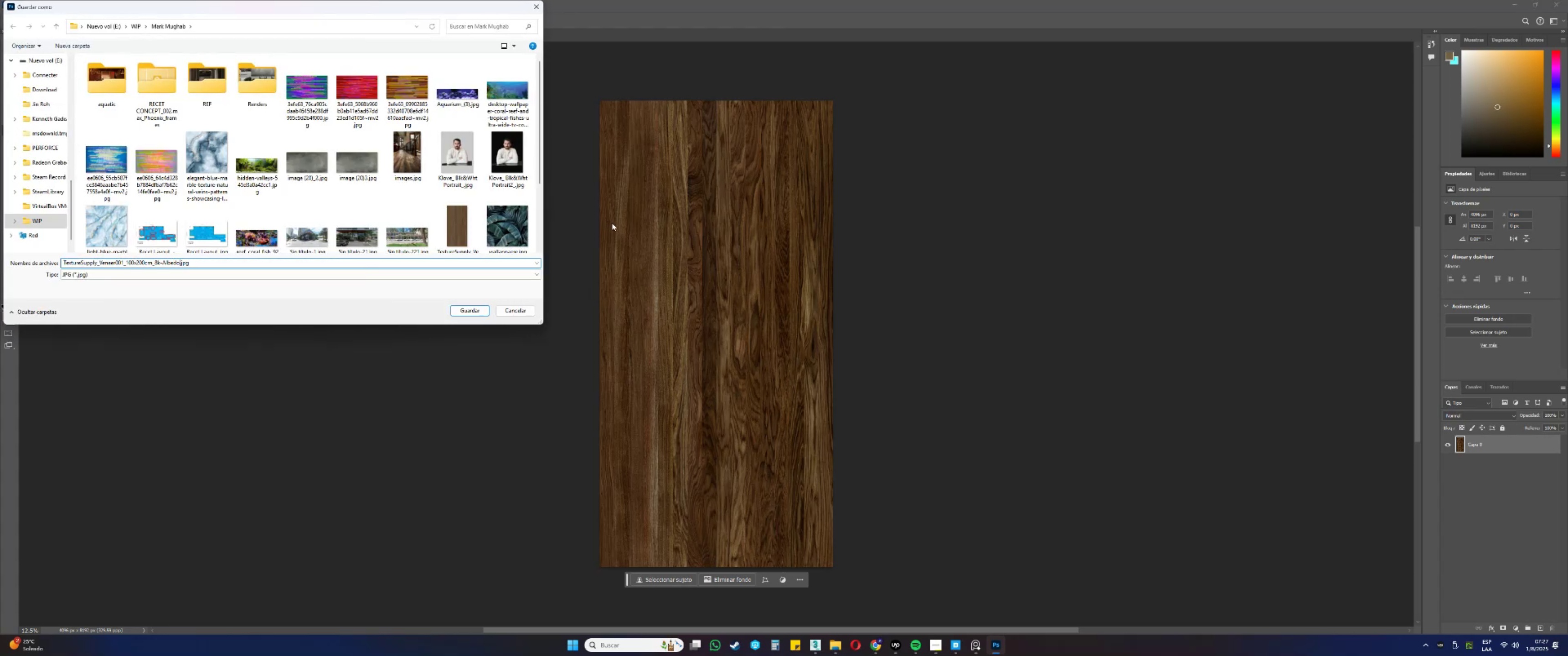 
type(_CEILING)
 